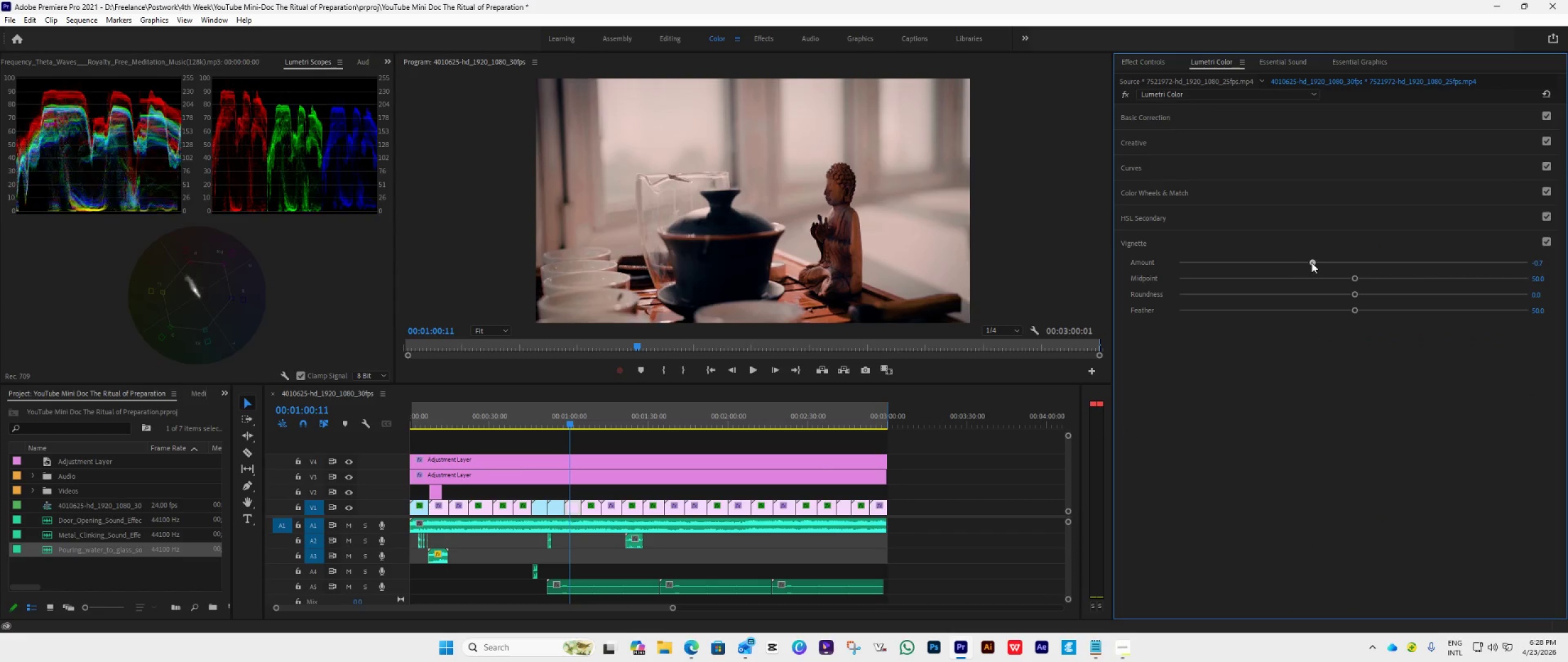 
double_click([1311, 262])
 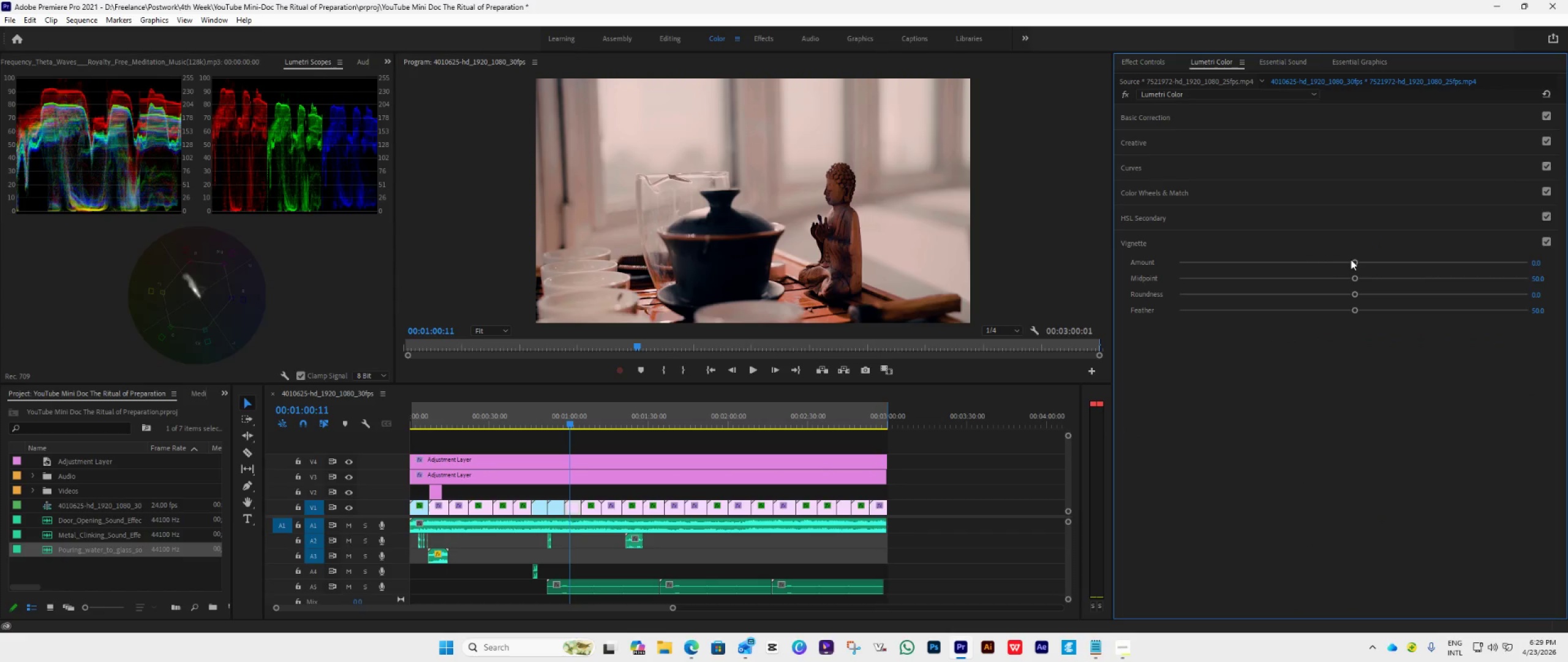 
left_click_drag(start_coordinate=[1353, 260], to_coordinate=[1346, 381])
 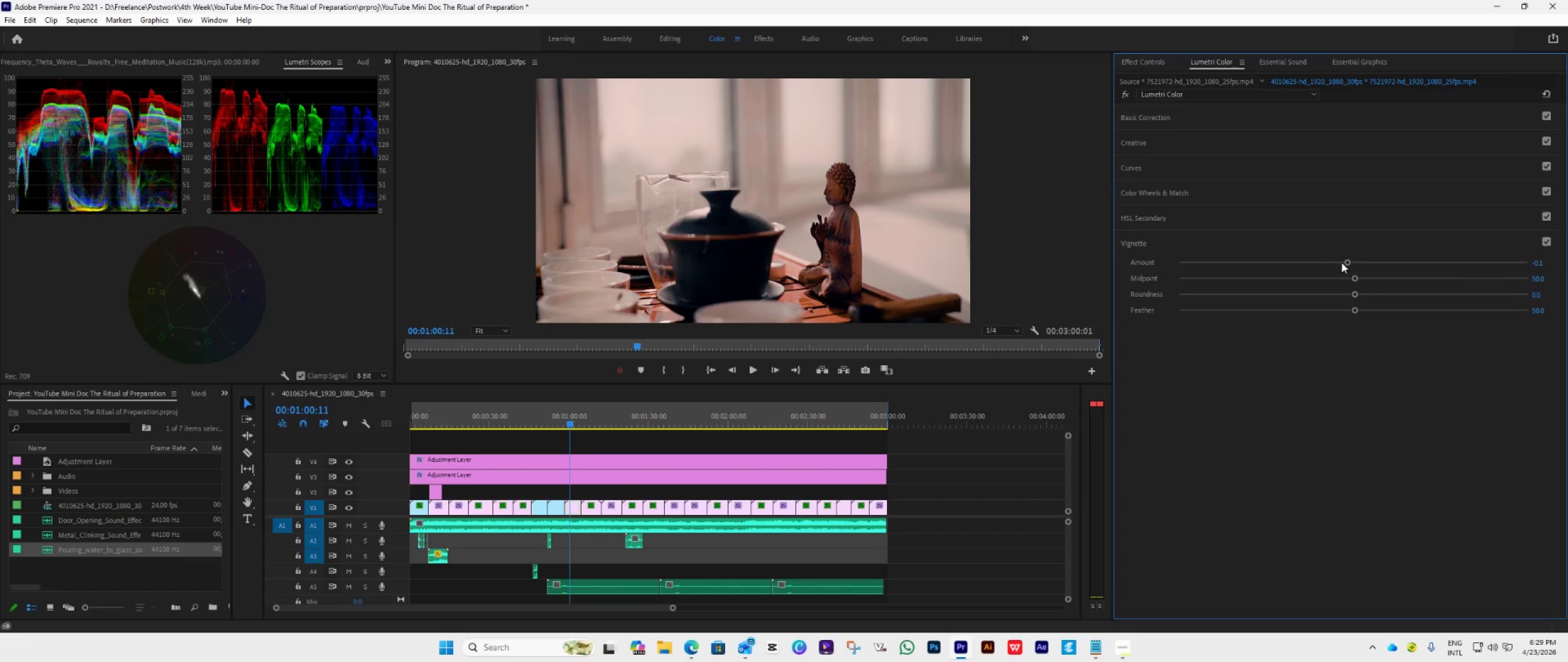 
left_click_drag(start_coordinate=[1348, 264], to_coordinate=[1348, 269])
 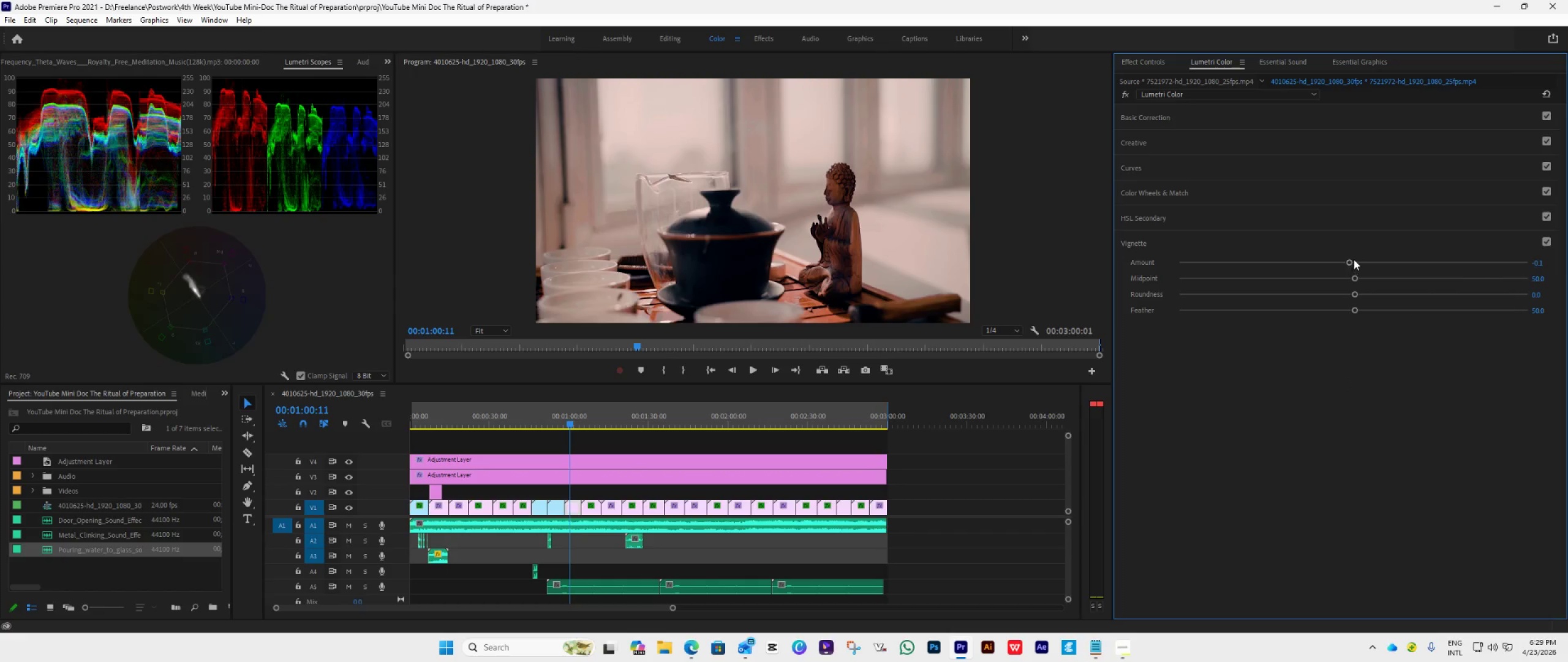 
left_click_drag(start_coordinate=[1351, 260], to_coordinate=[1350, 267])
 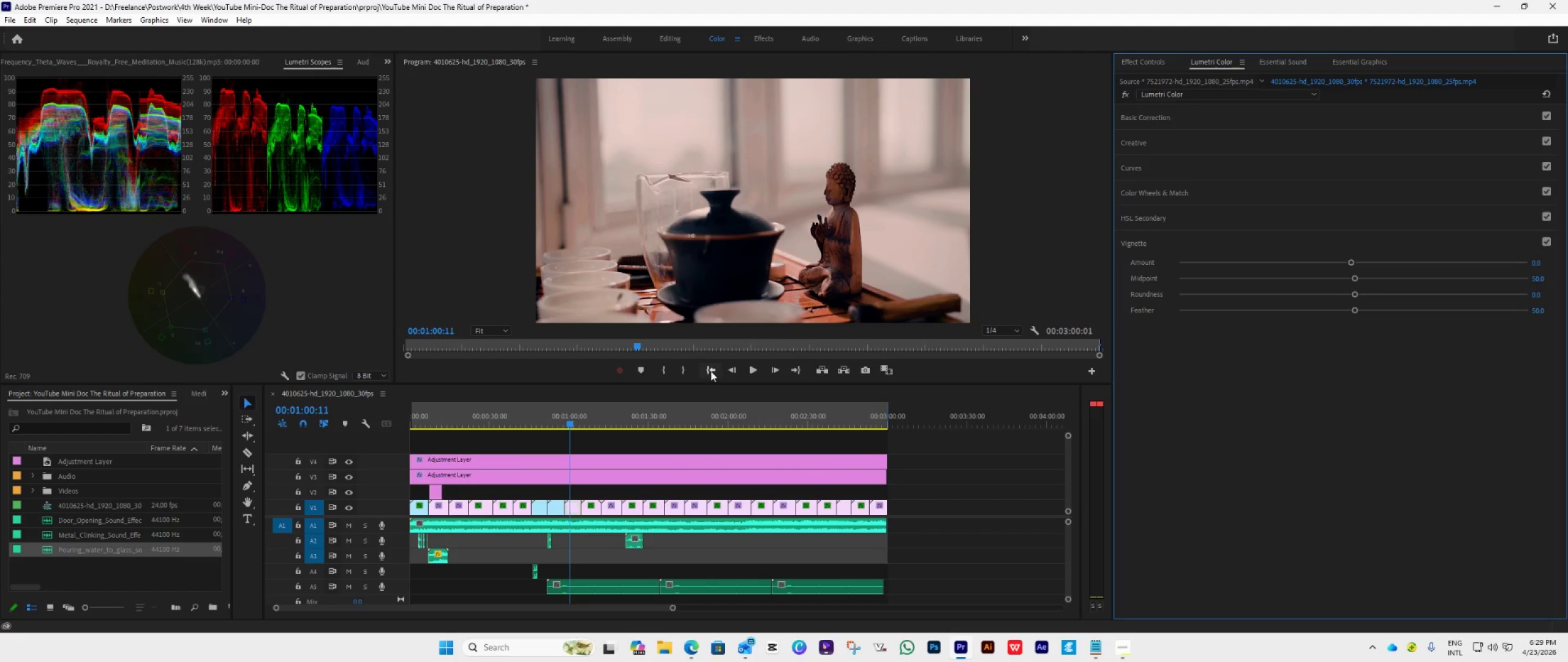 
left_click([719, 369])
 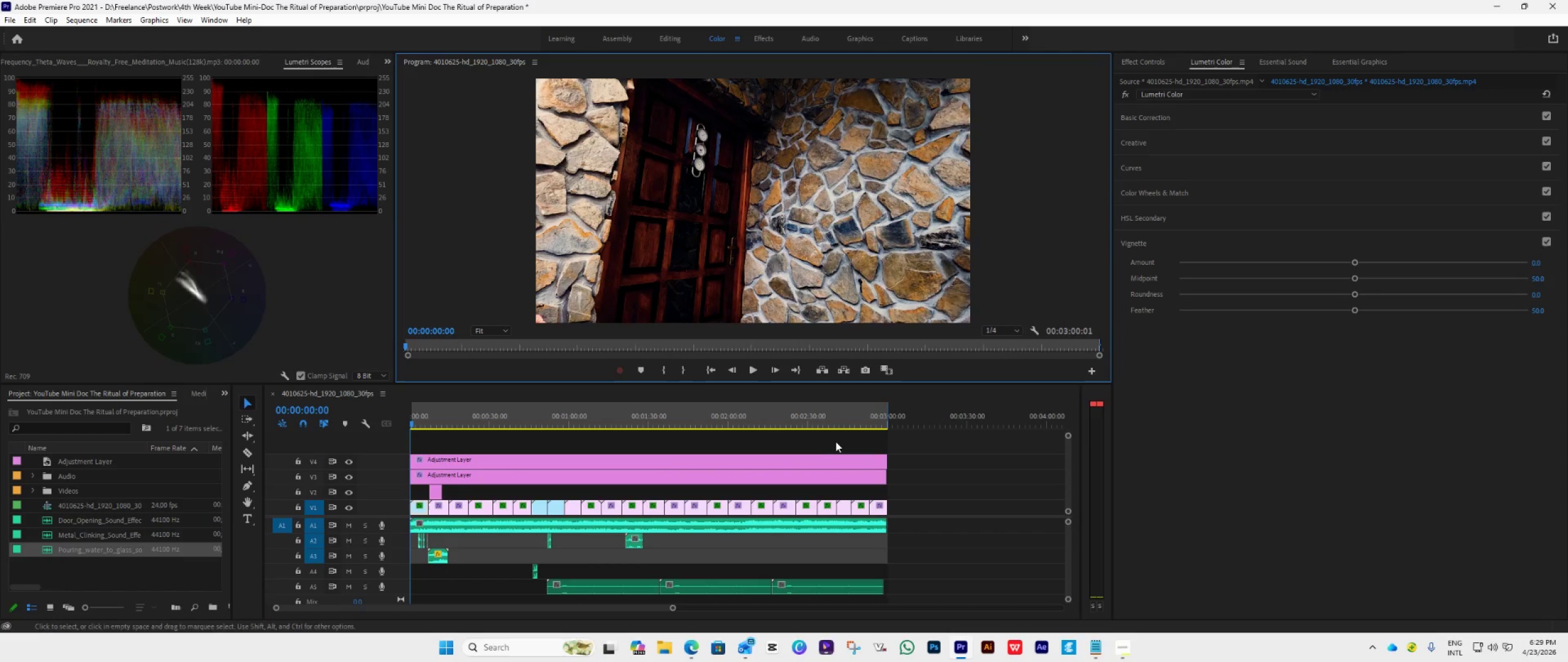 
key(Space)
 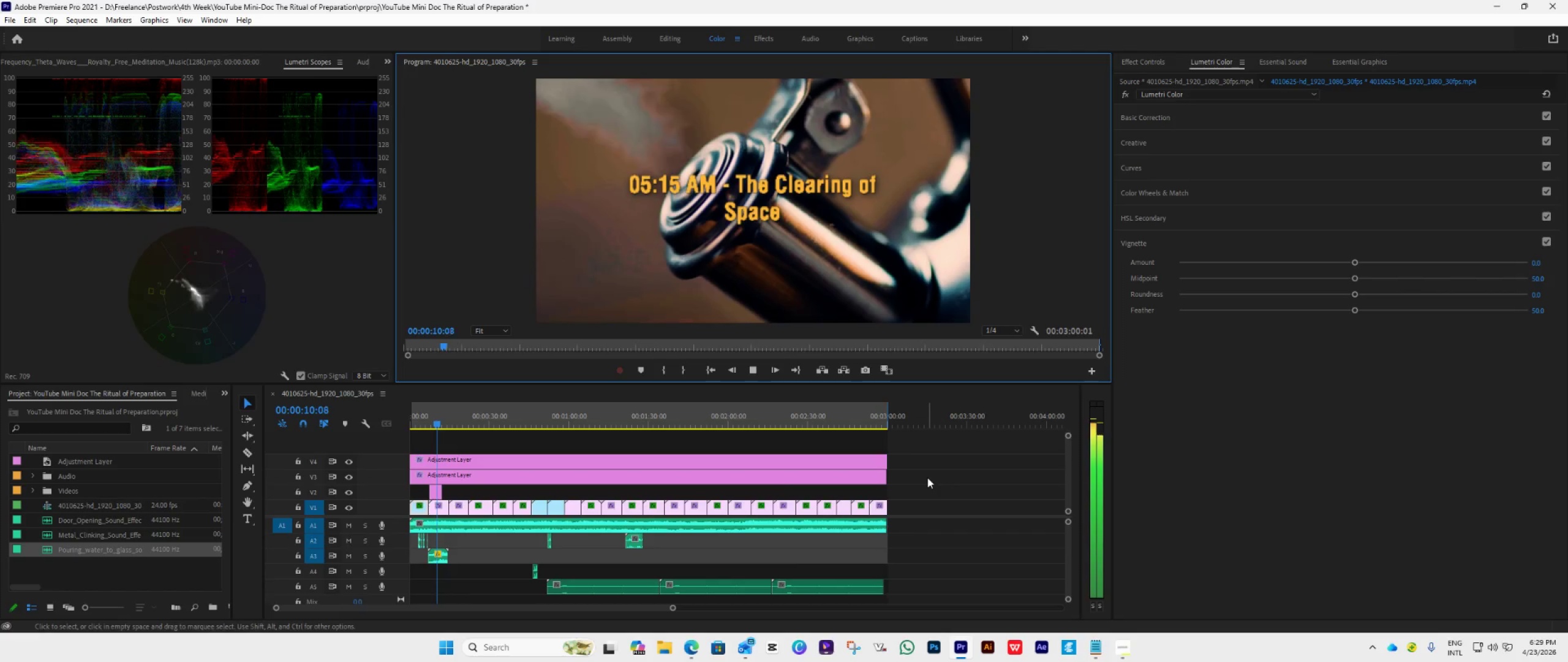 
wait(15.5)
 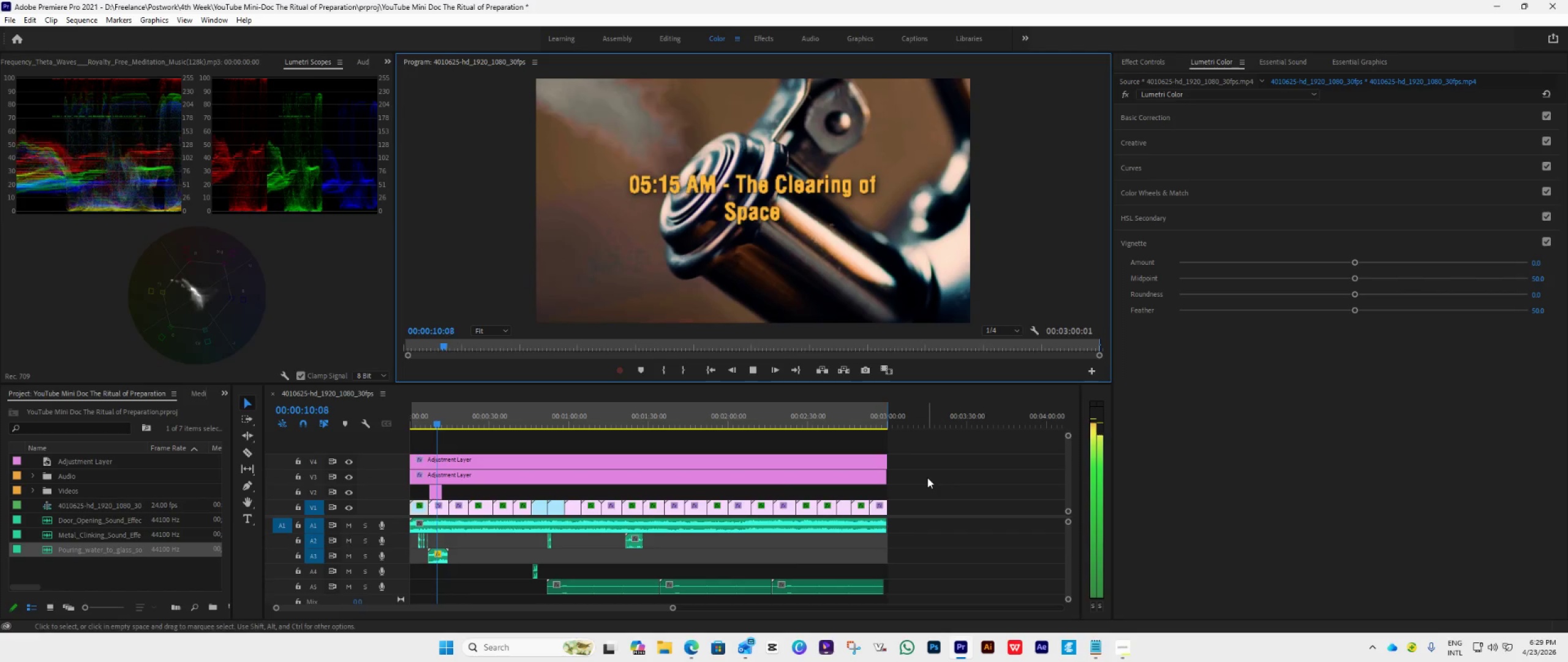 
key(Space)
 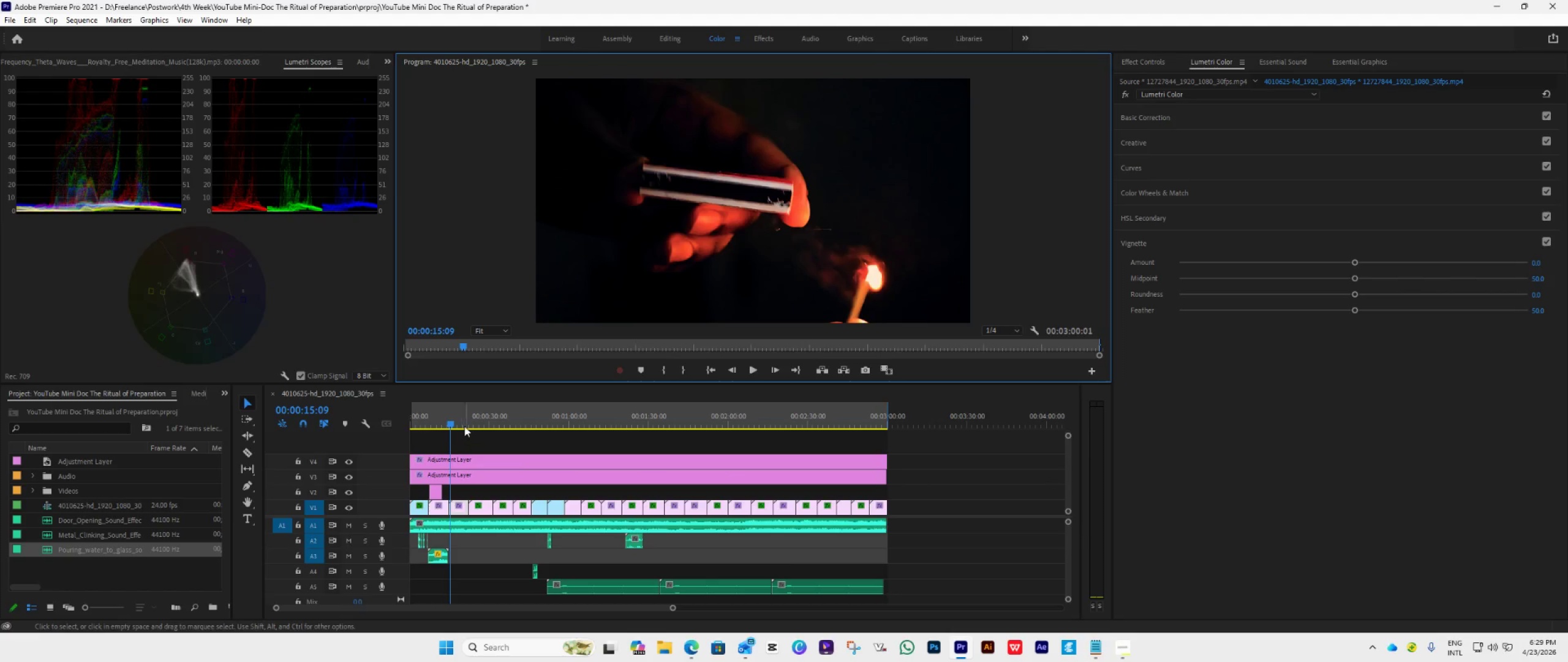 
left_click_drag(start_coordinate=[452, 419], to_coordinate=[423, 459])
 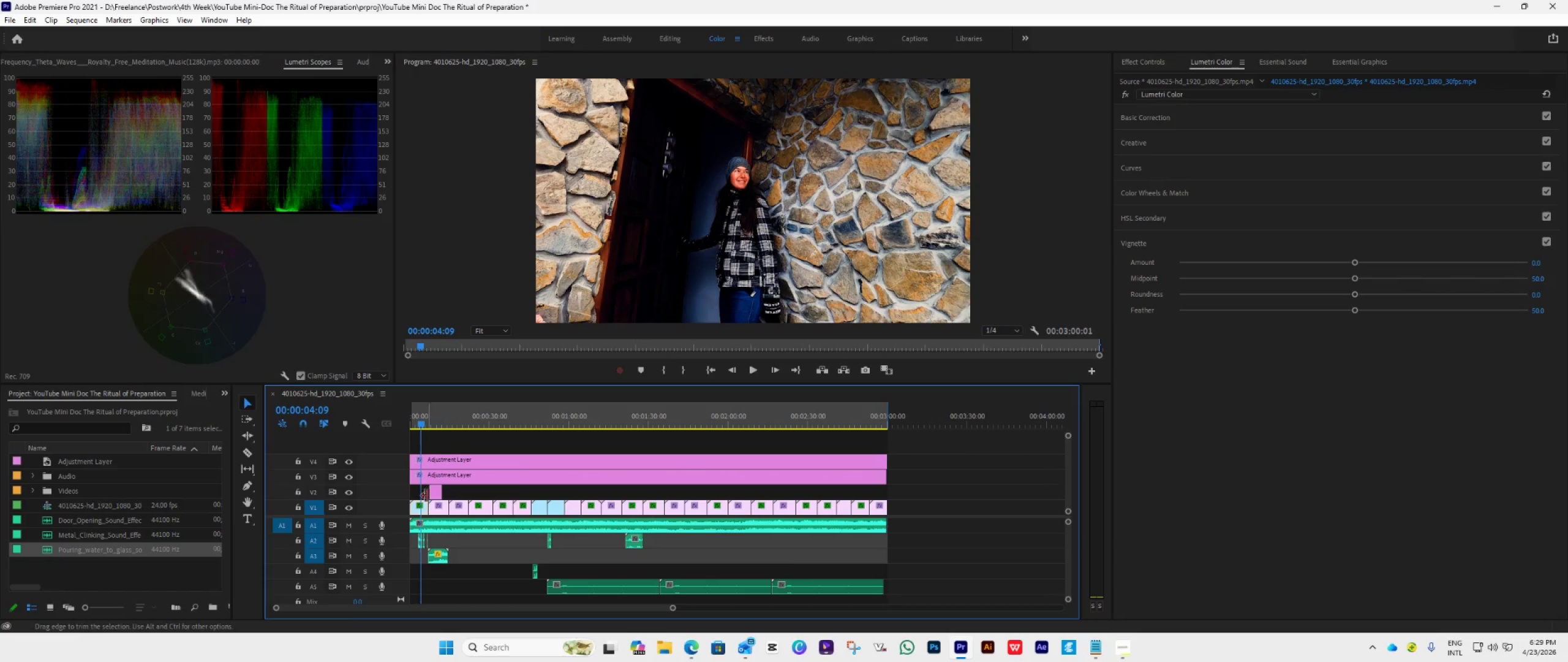 
left_click([423, 515])
 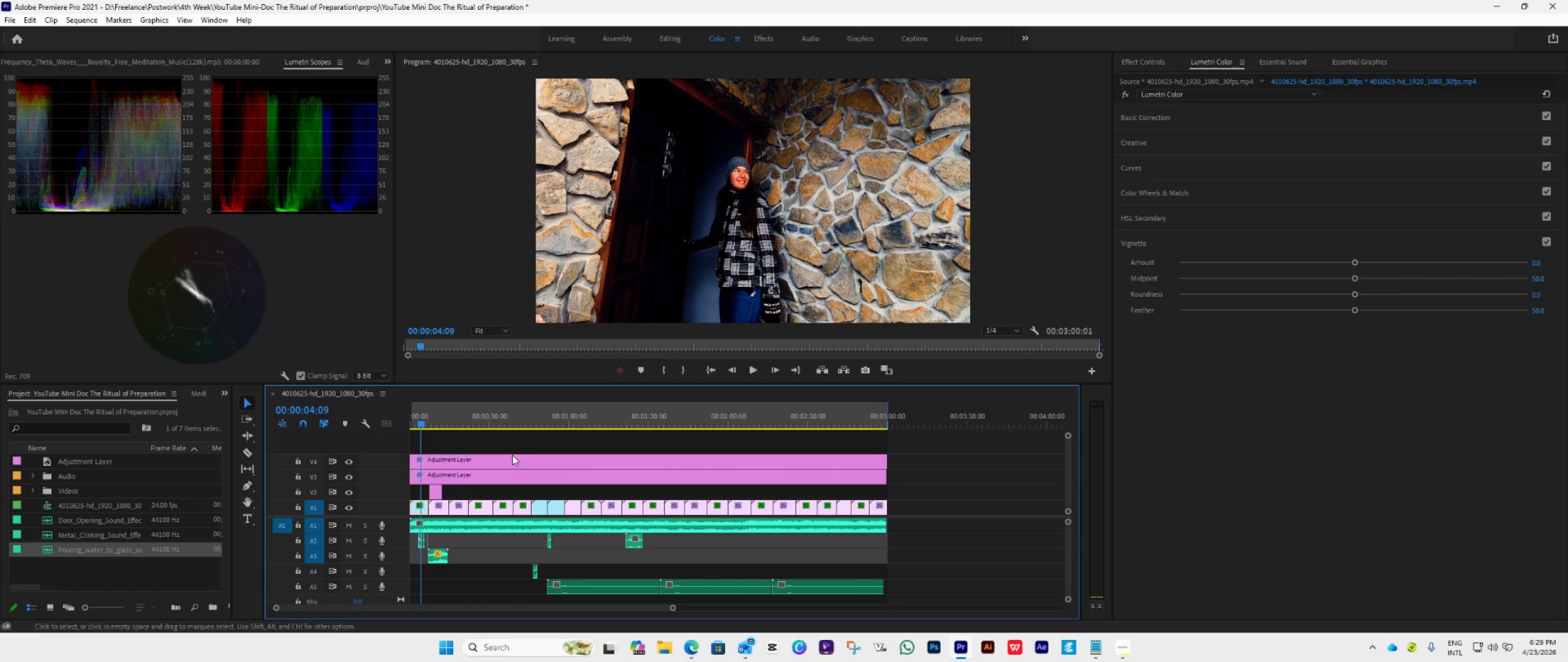 
left_click([513, 454])
 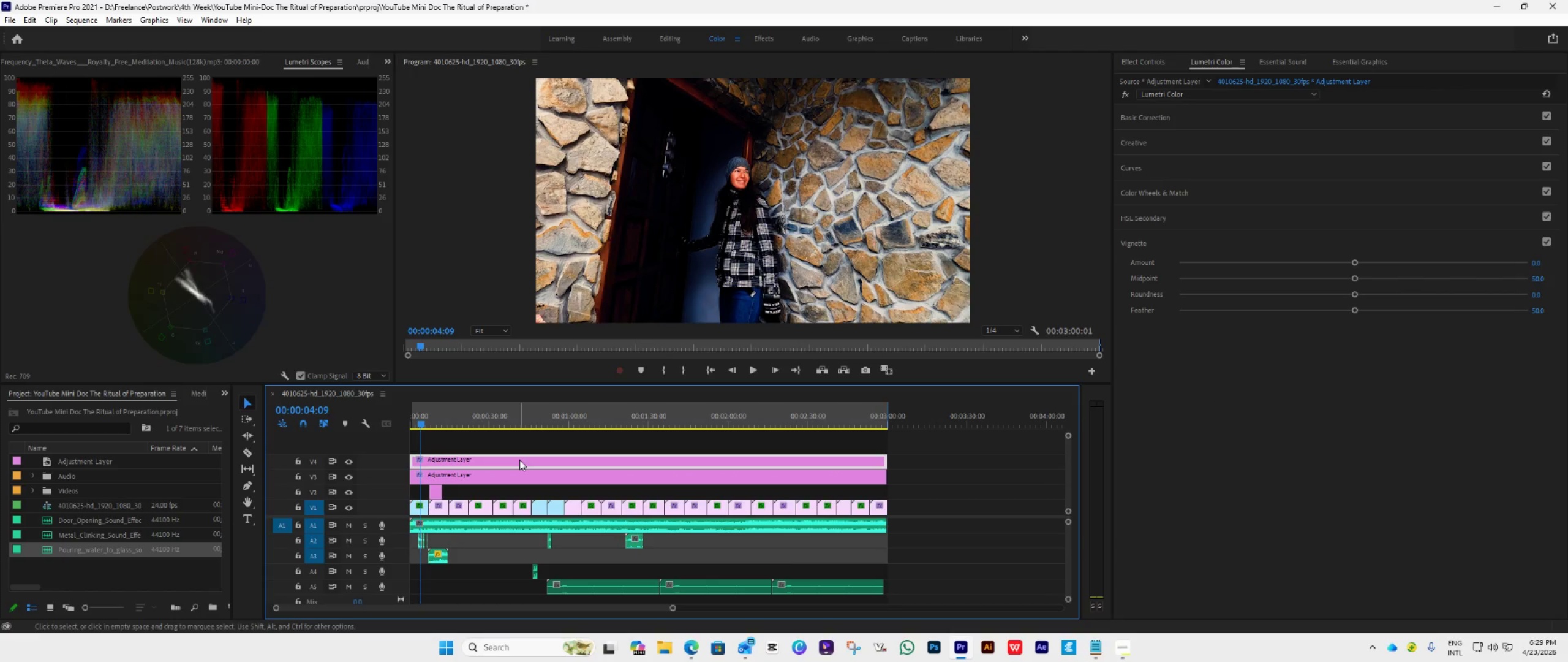 
left_click([498, 481])
 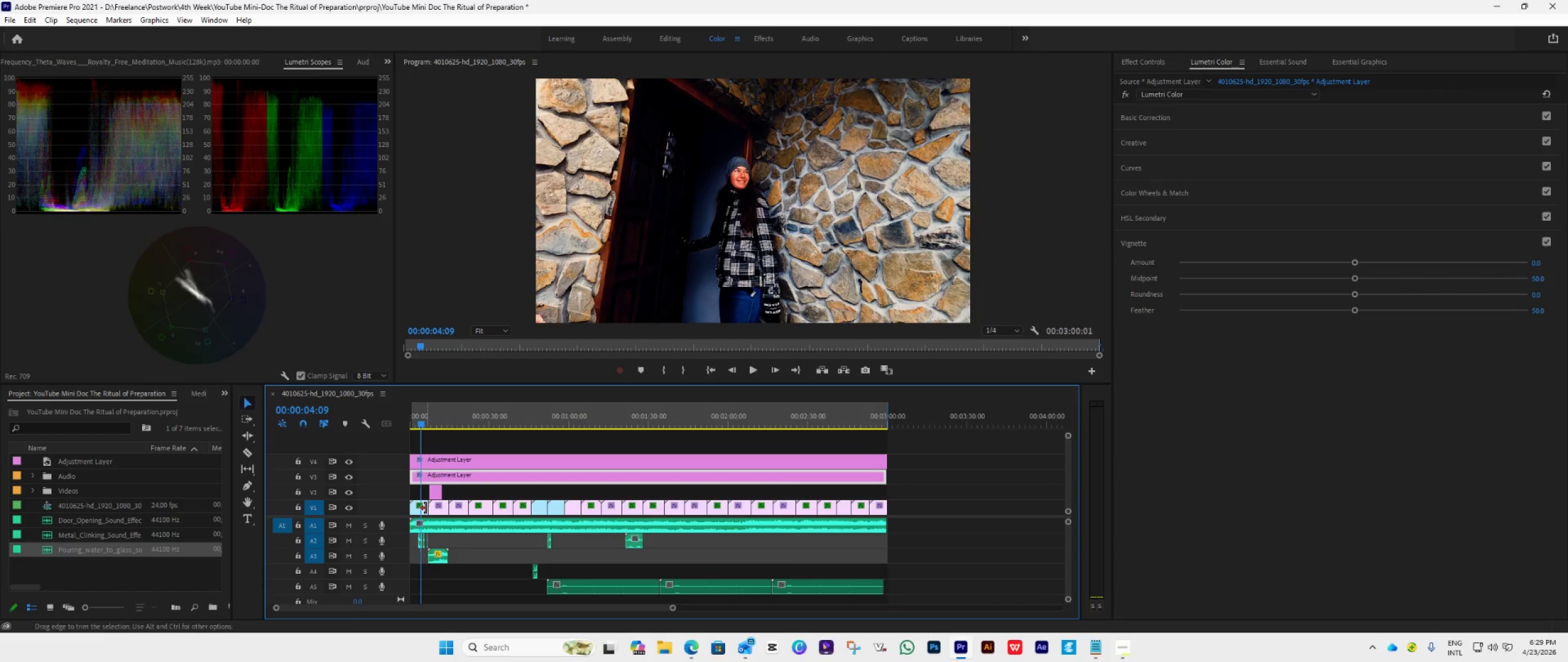 
left_click([422, 508])
 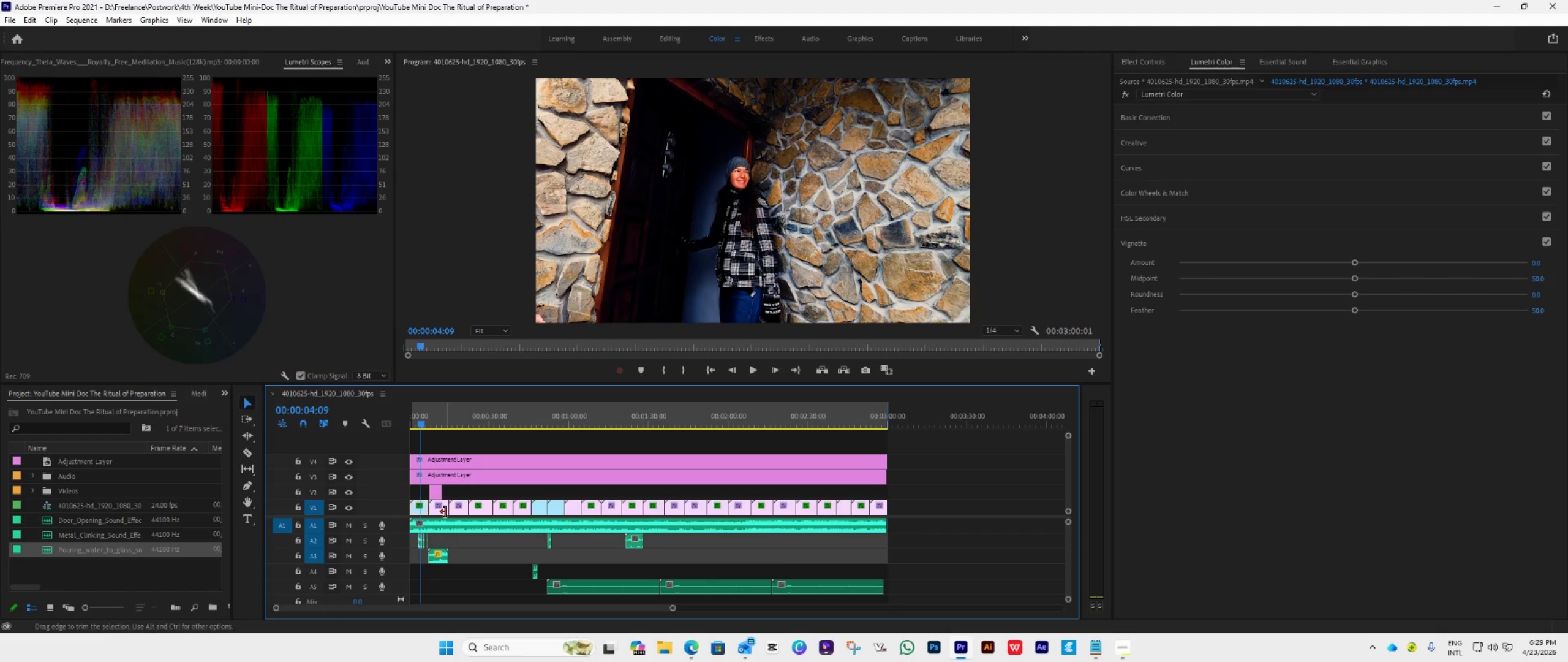 
left_click([440, 511])
 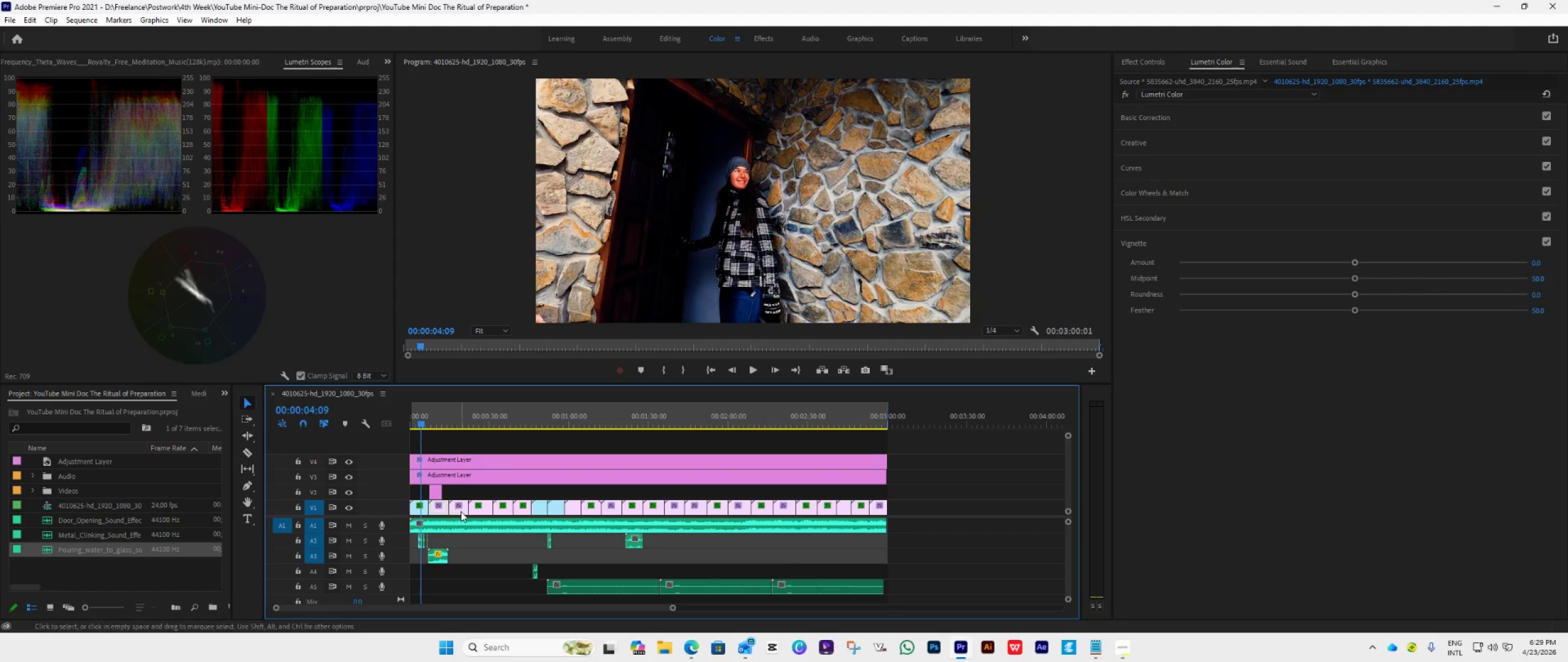 
left_click([460, 507])
 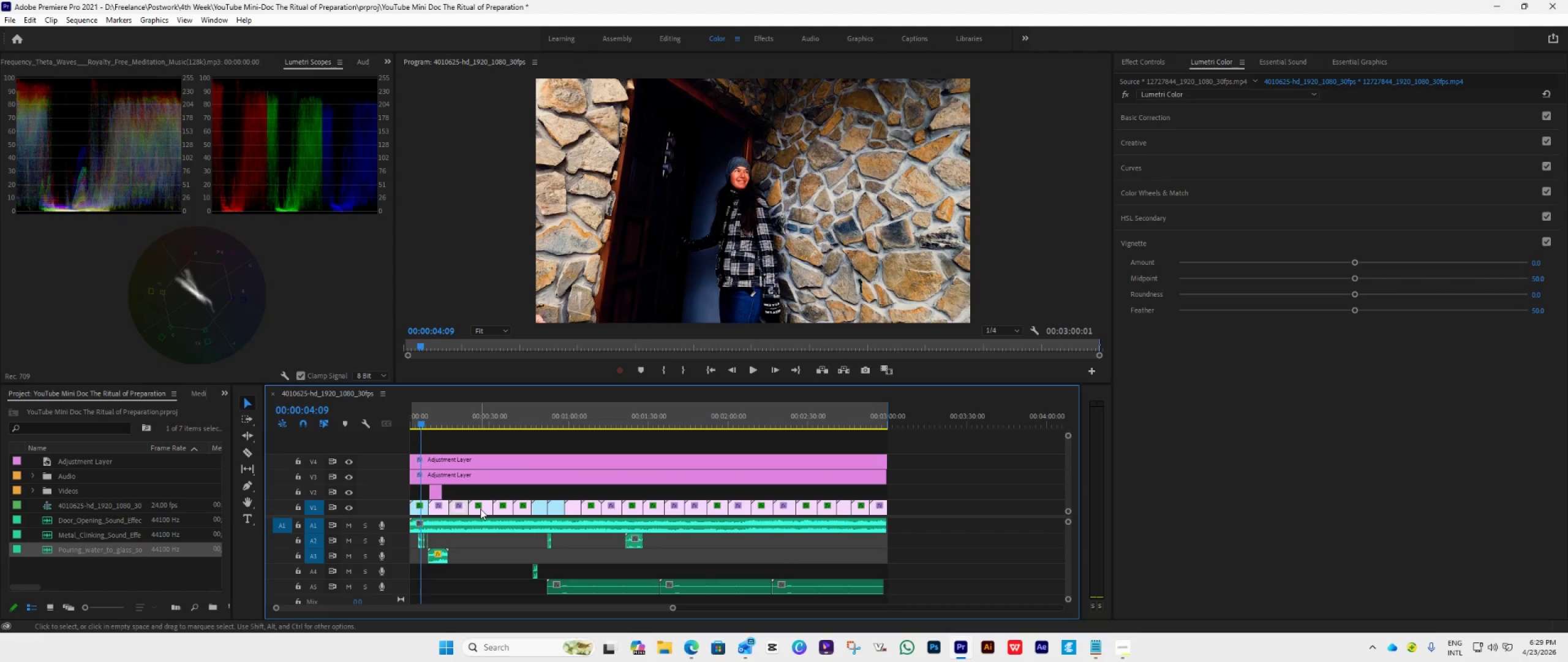 
left_click([480, 509])
 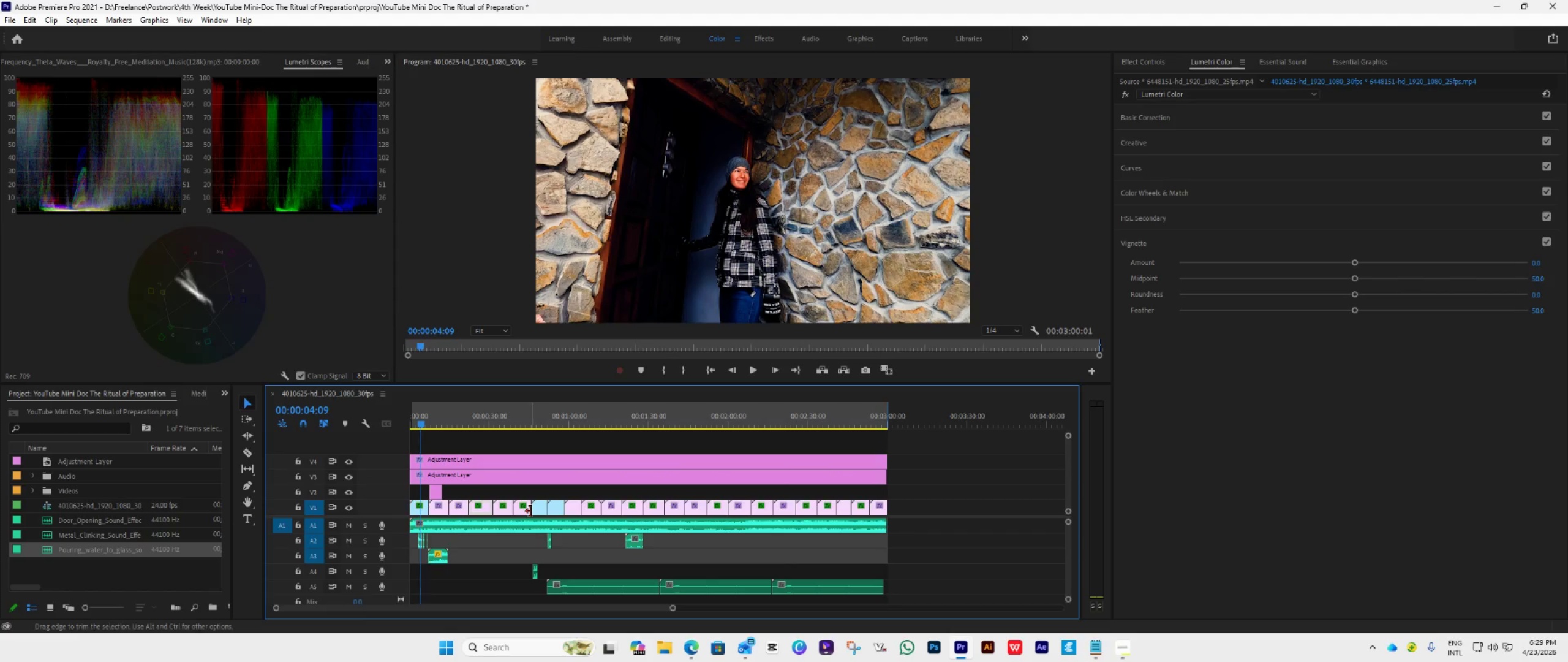 
left_click([523, 509])
 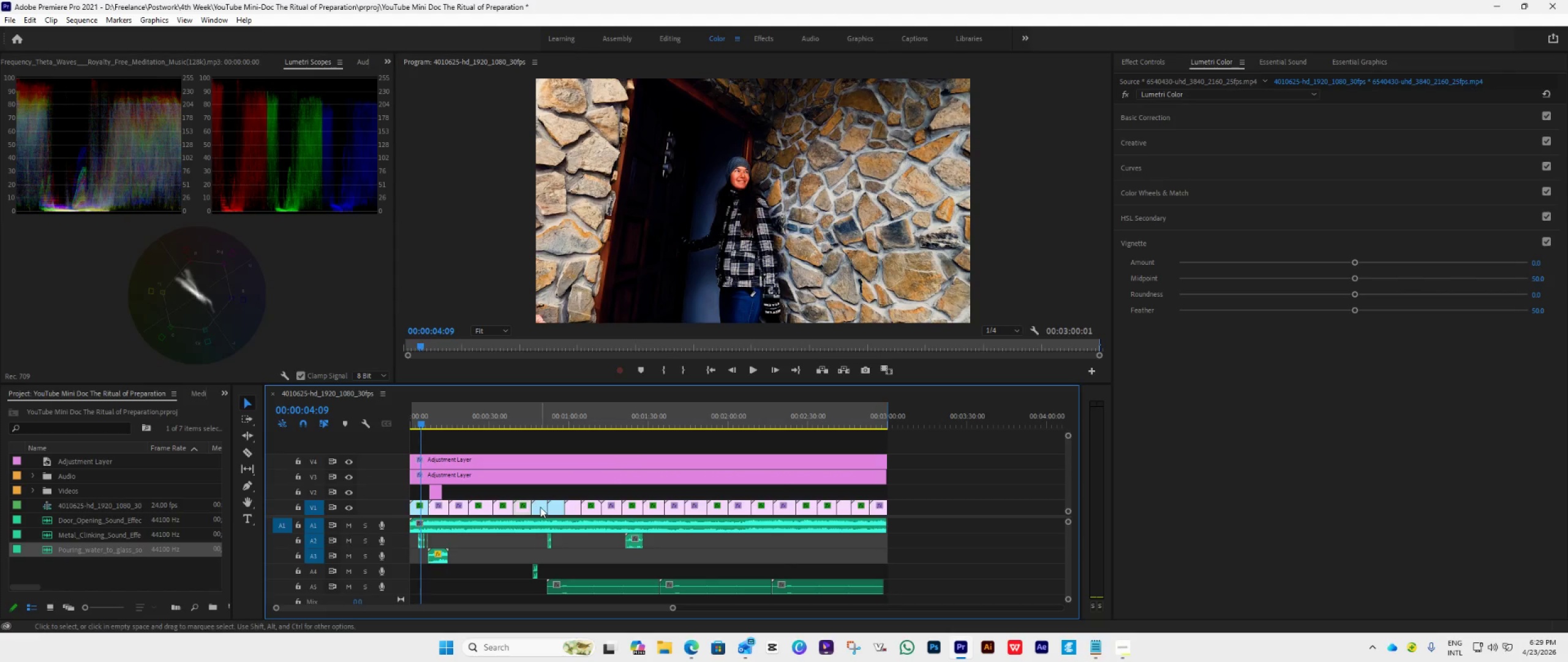 
left_click([540, 507])
 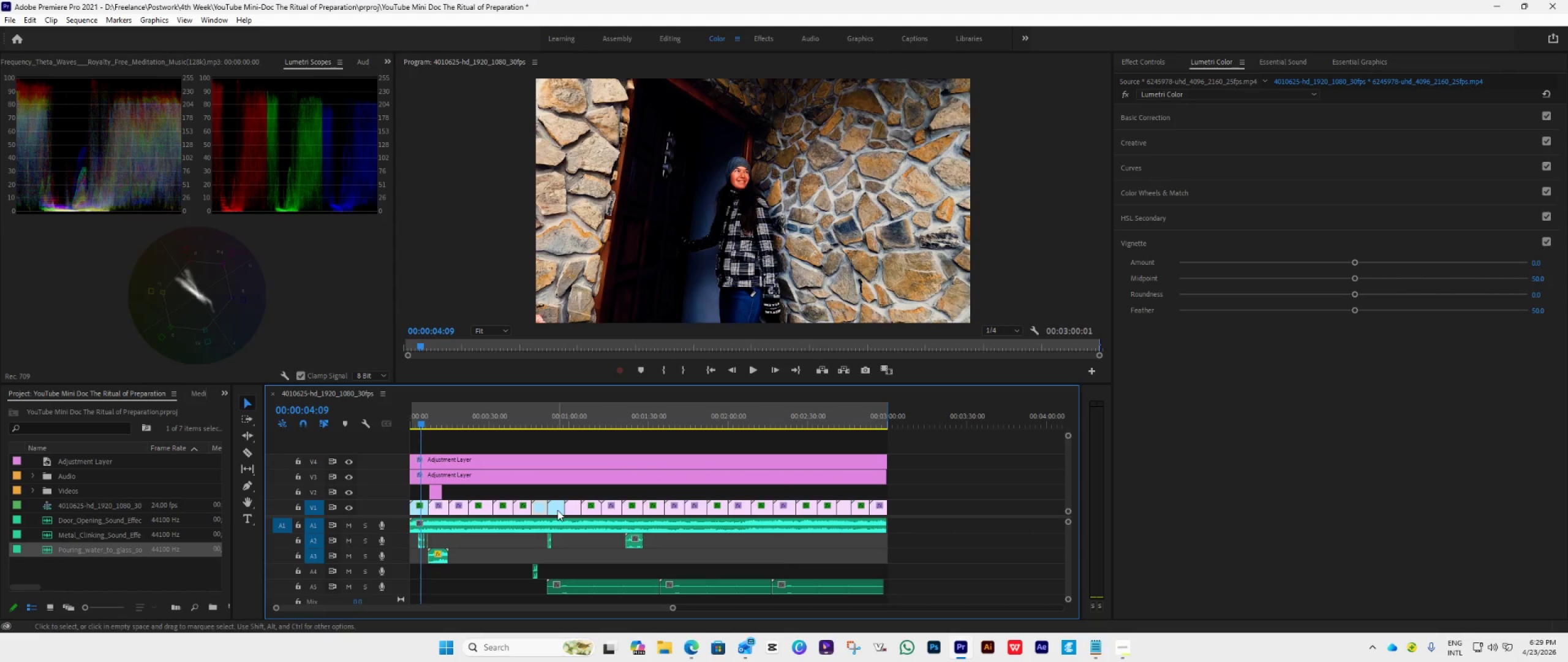 
left_click([557, 510])
 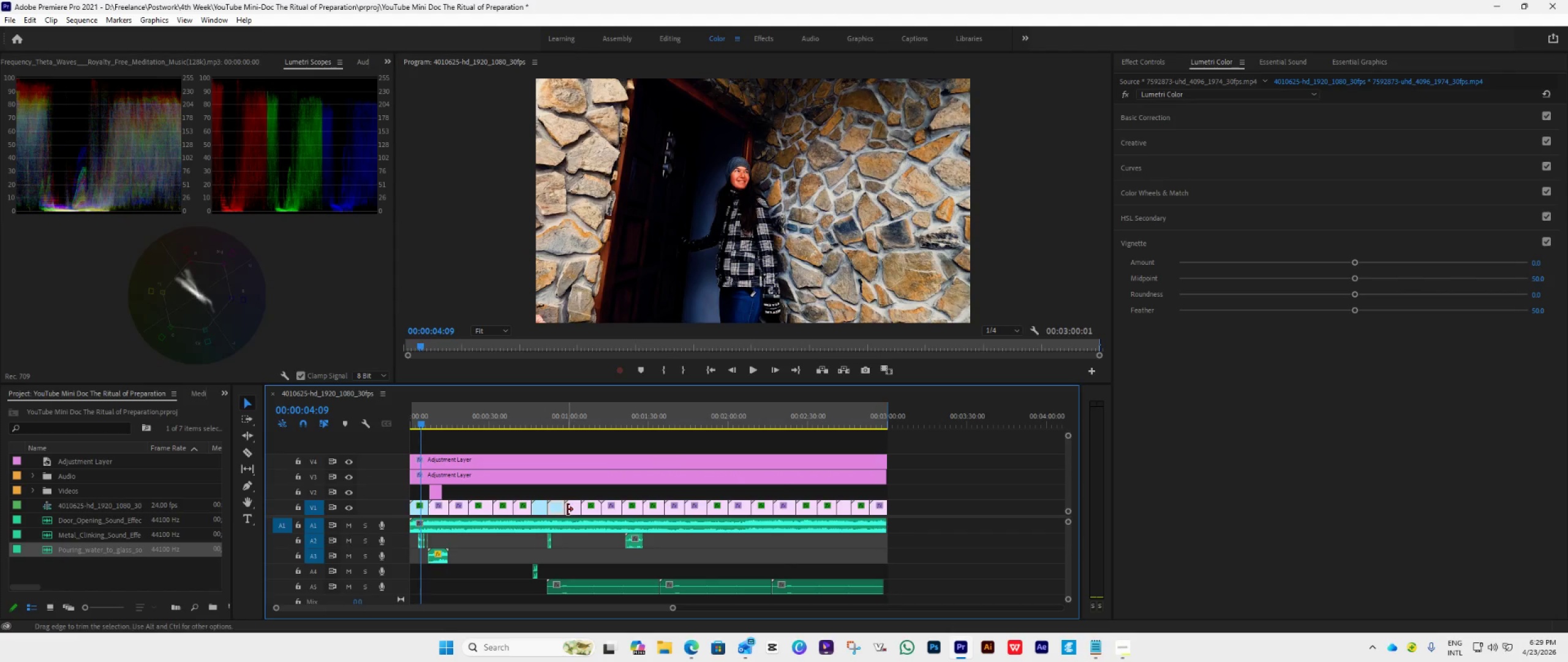 
left_click([571, 509])
 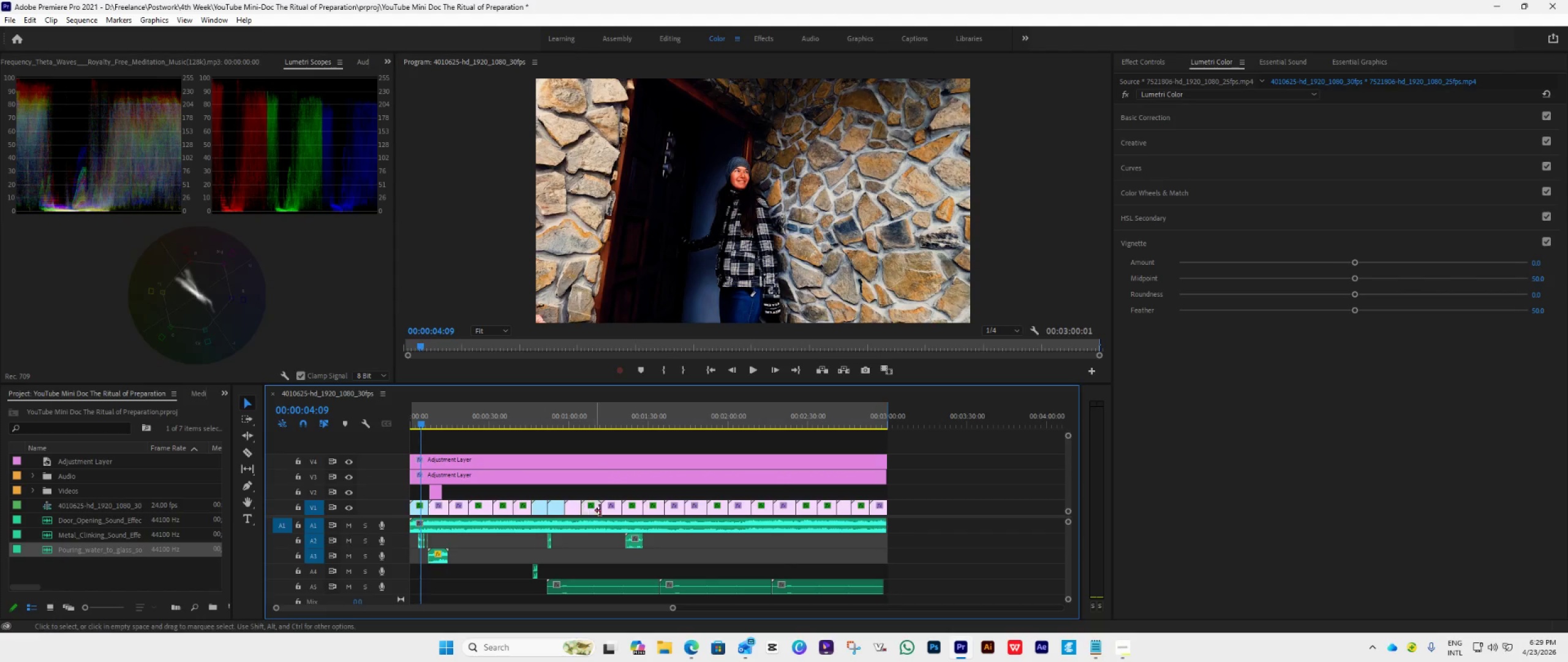 
double_click([612, 511])
 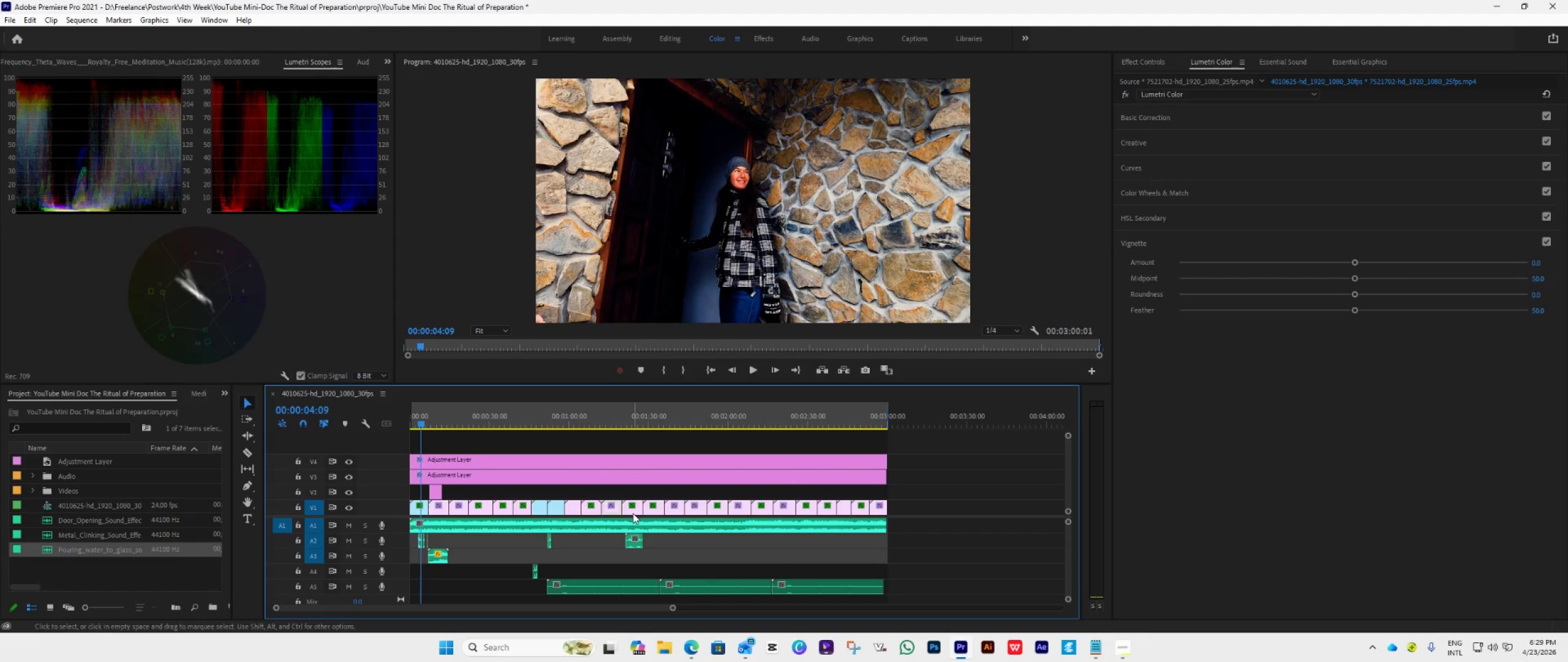 
left_click([633, 513])
 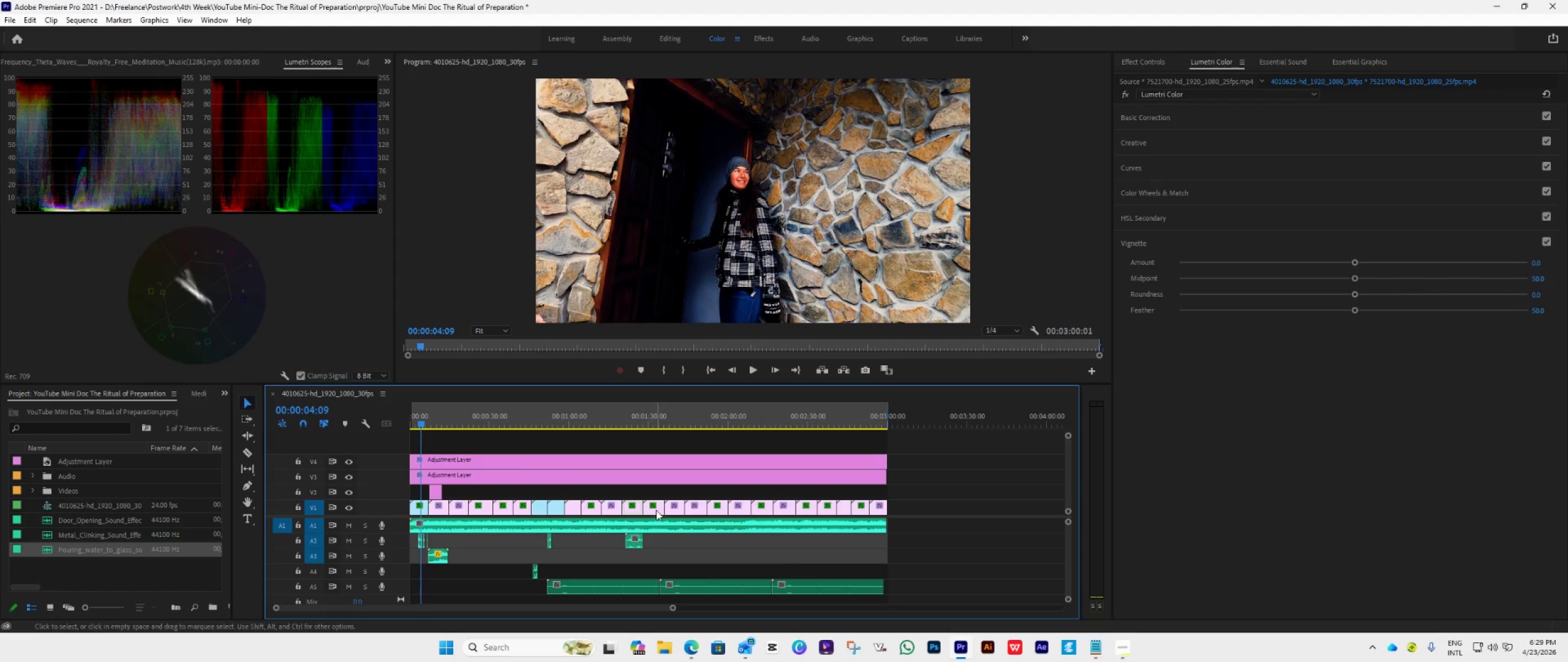 
left_click([657, 509])
 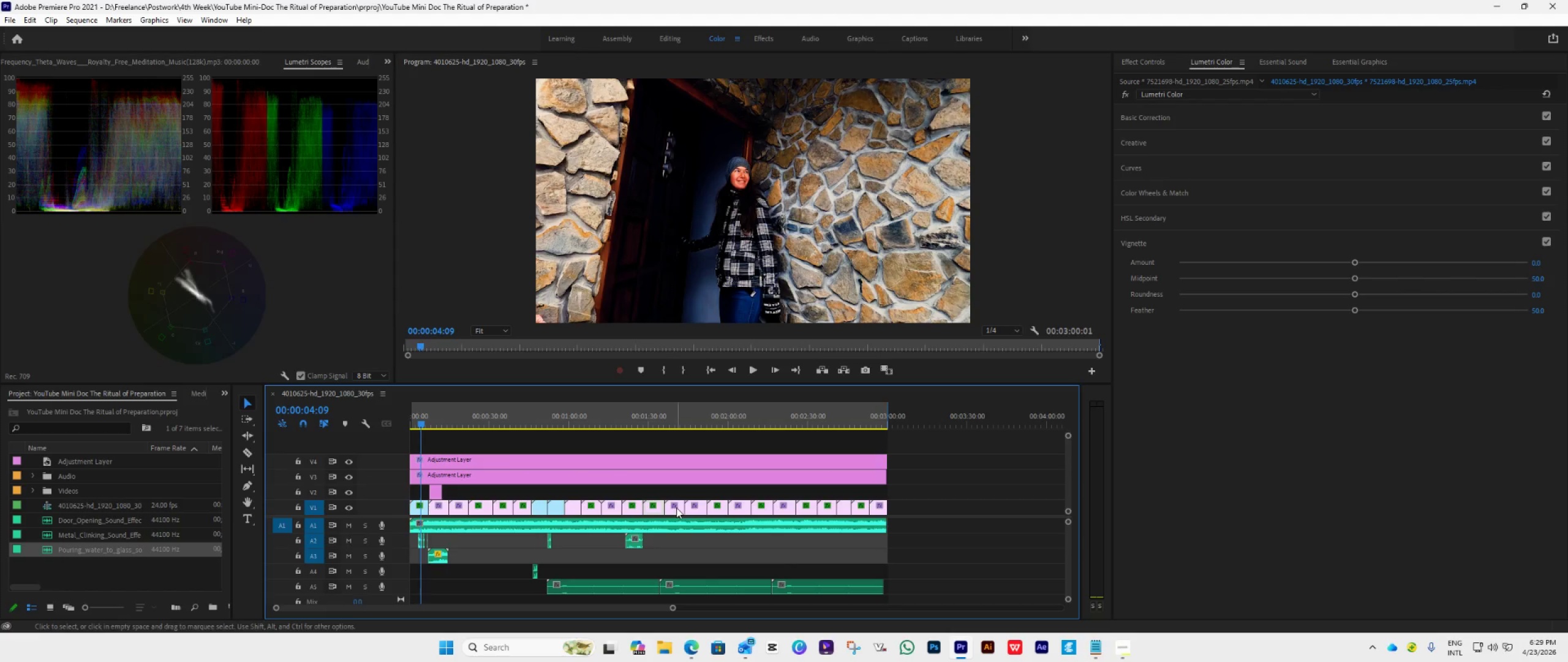 
left_click([677, 508])
 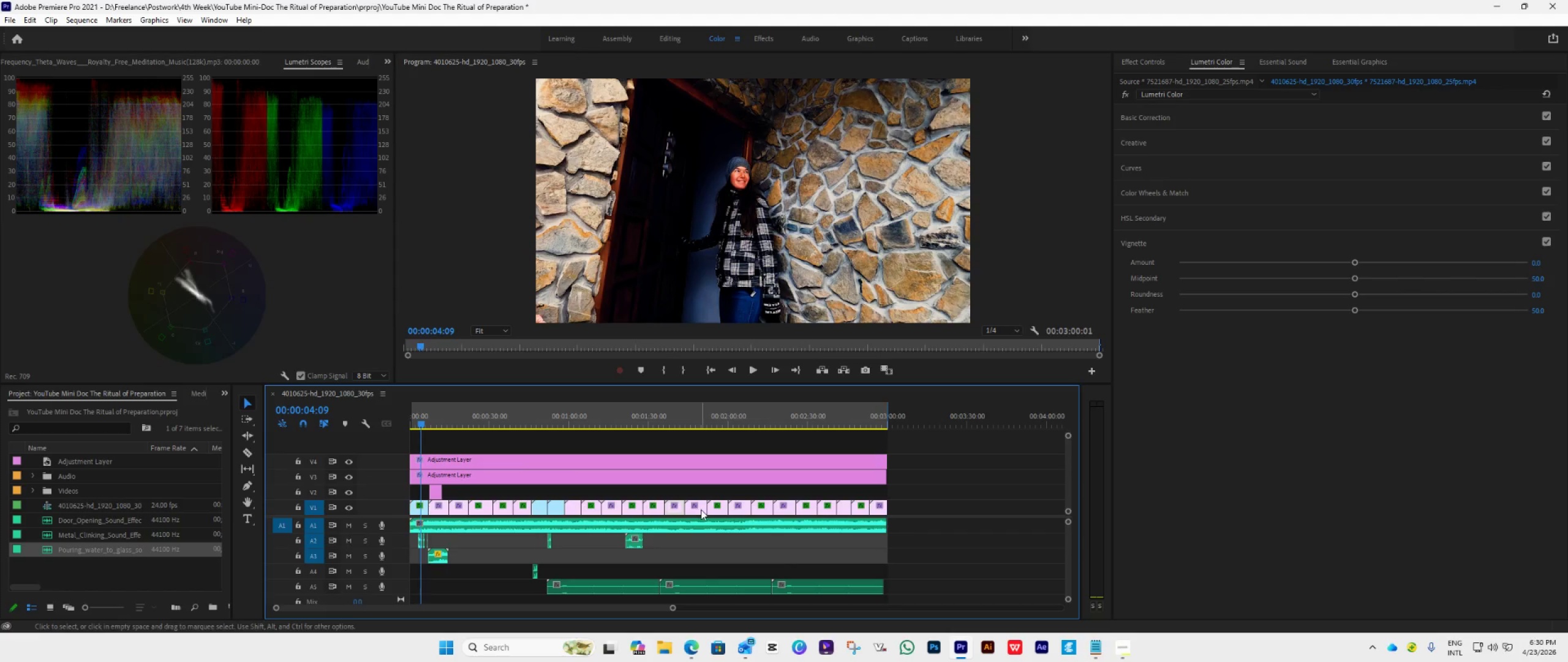 
left_click([701, 509])
 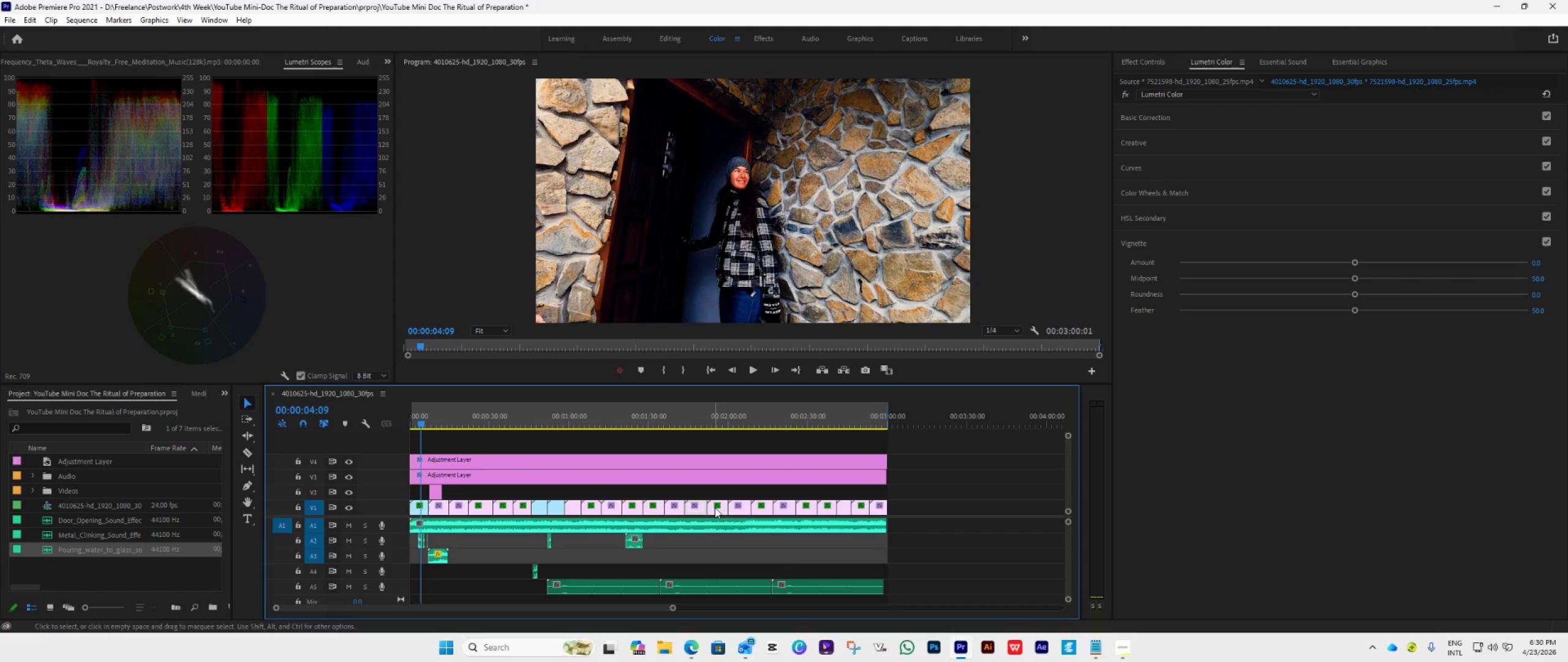 
left_click([715, 508])
 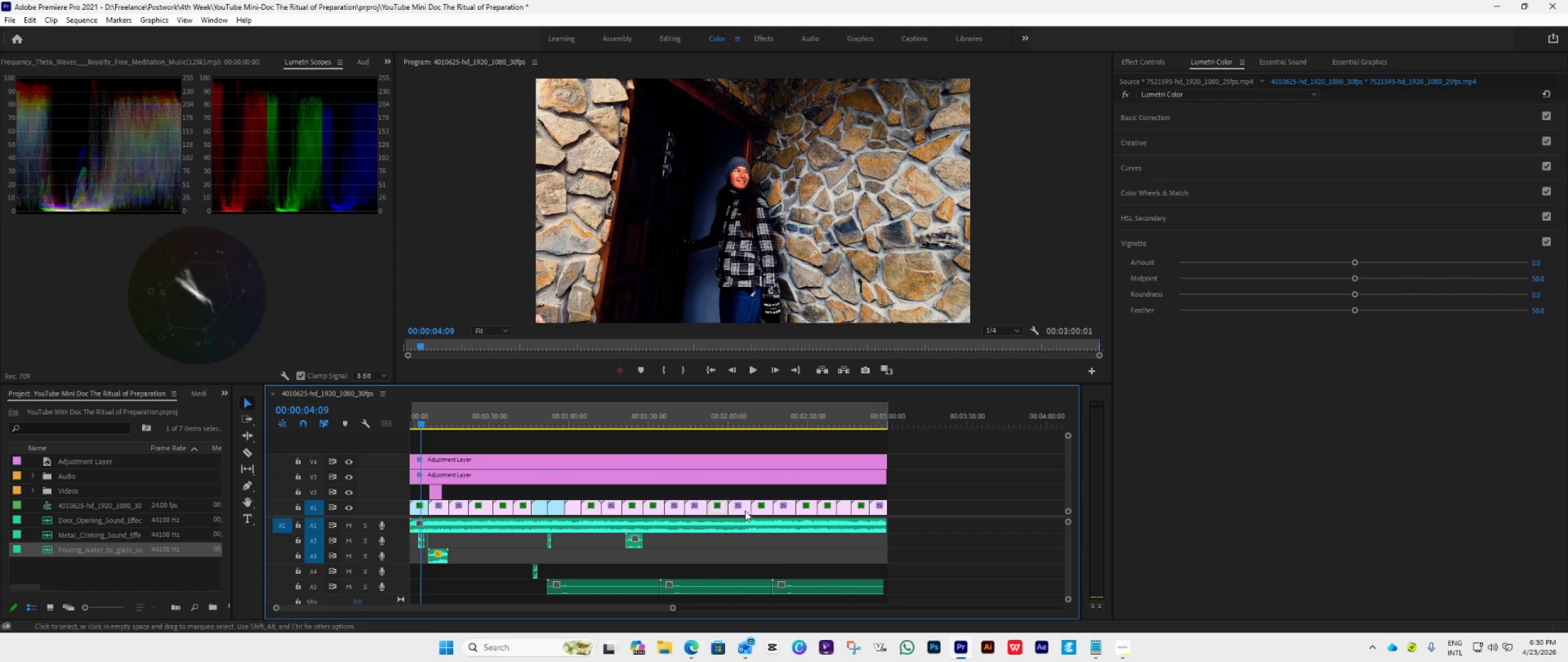 
left_click([747, 509])
 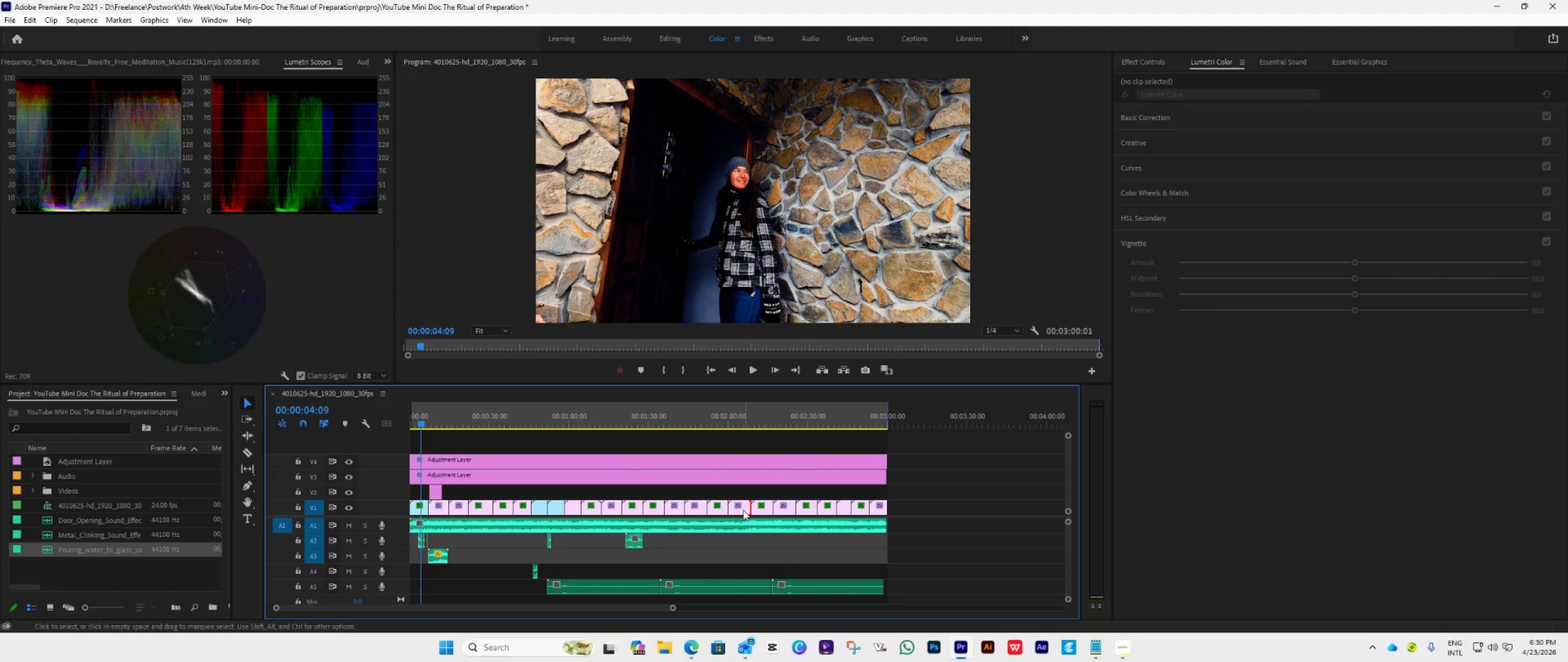 
left_click([742, 511])
 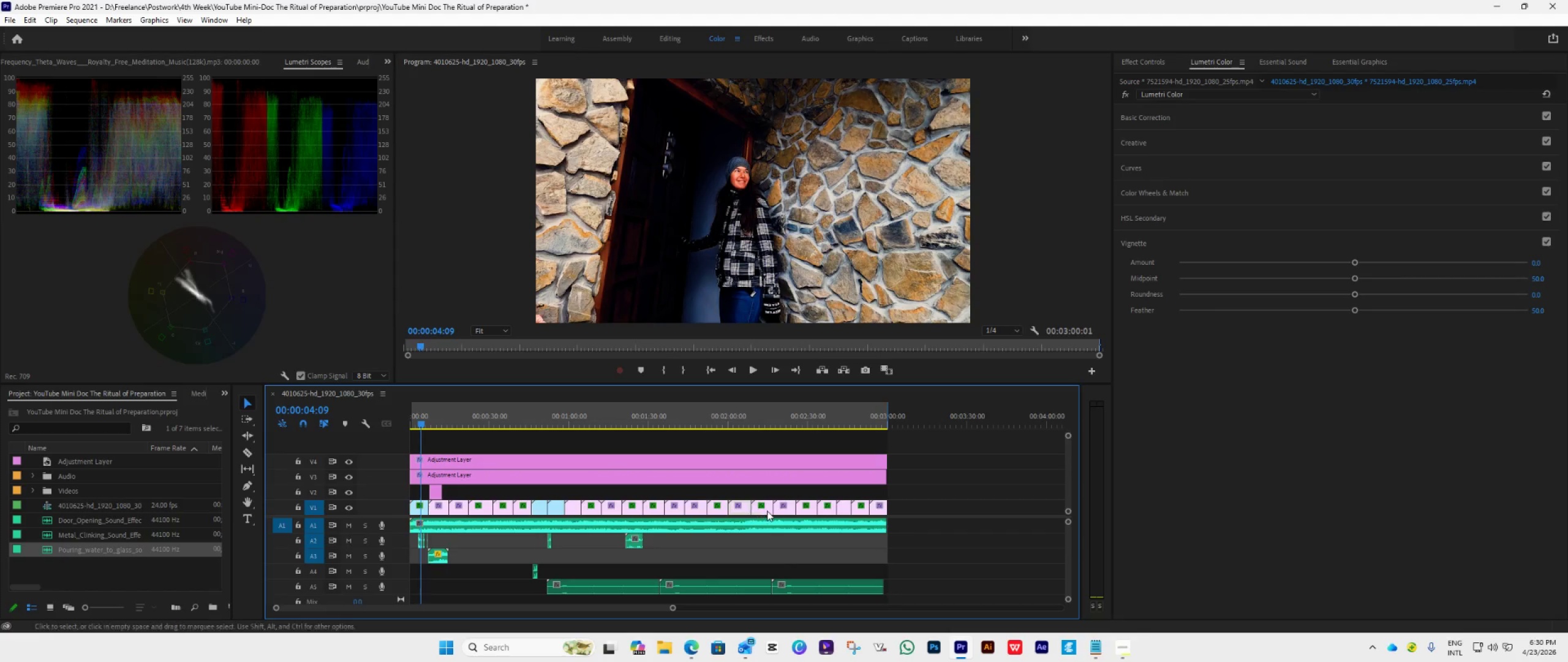 
left_click([768, 510])
 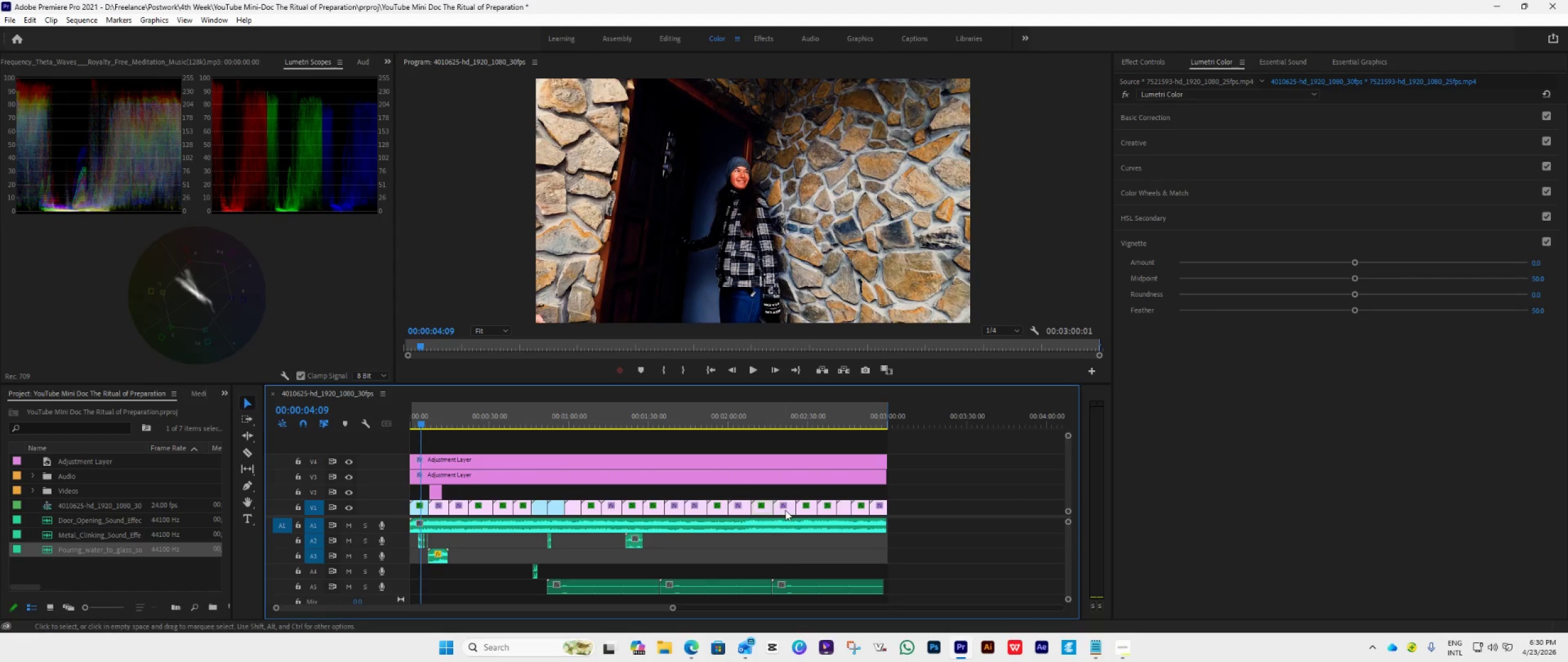 
left_click([786, 510])
 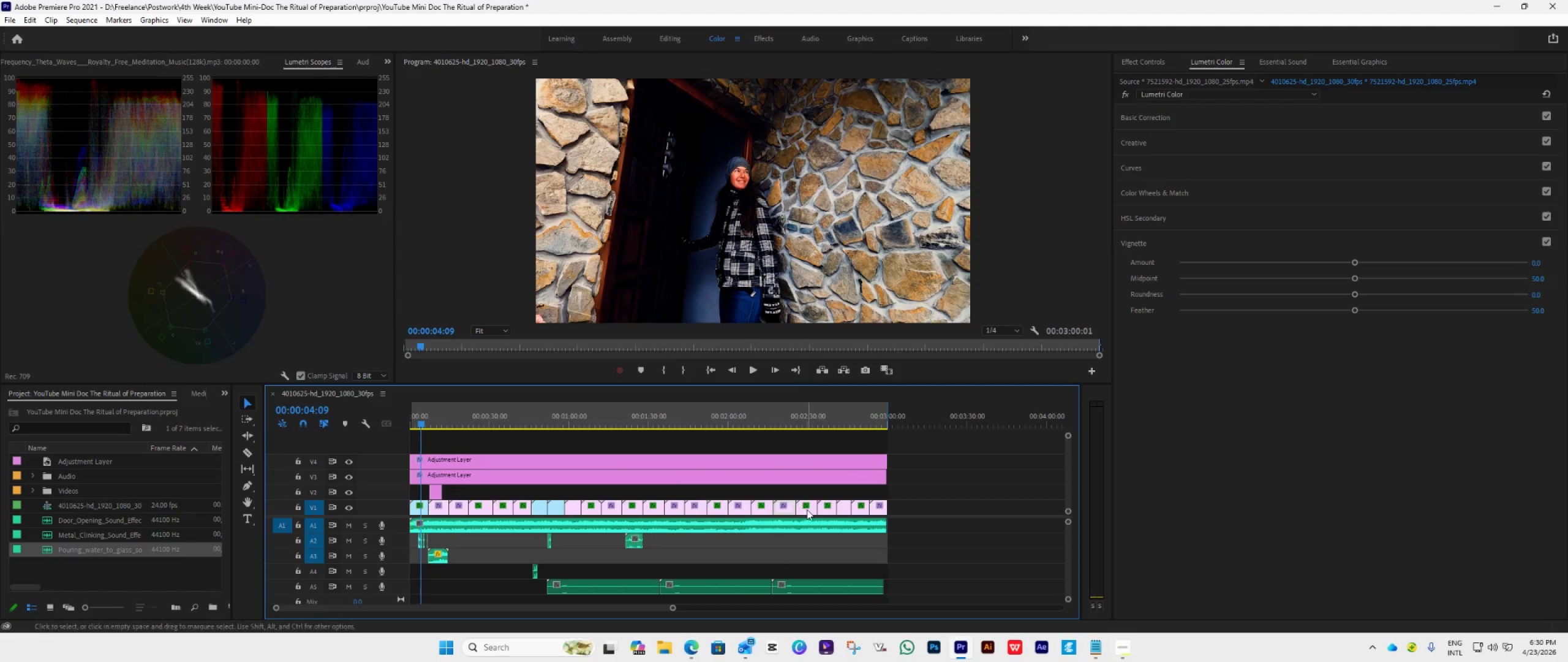 
left_click([809, 509])
 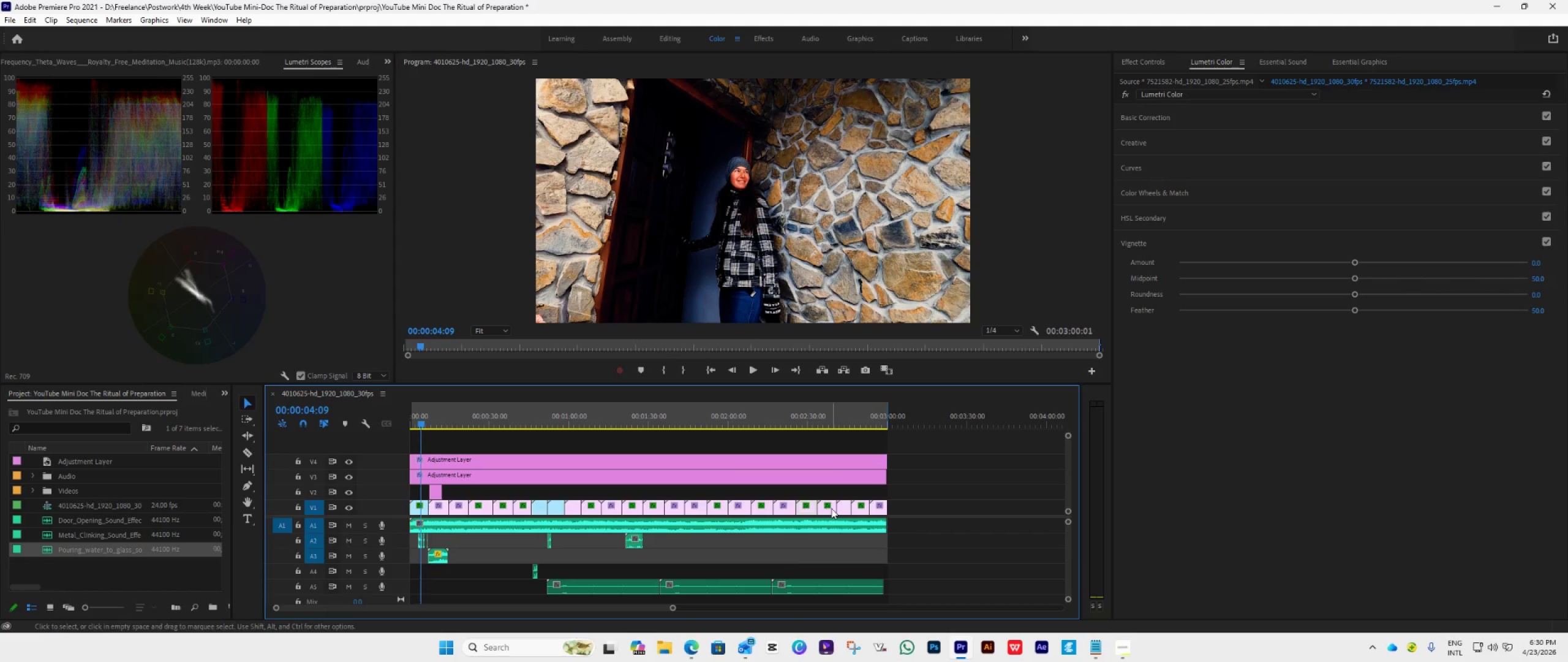 
left_click([832, 508])
 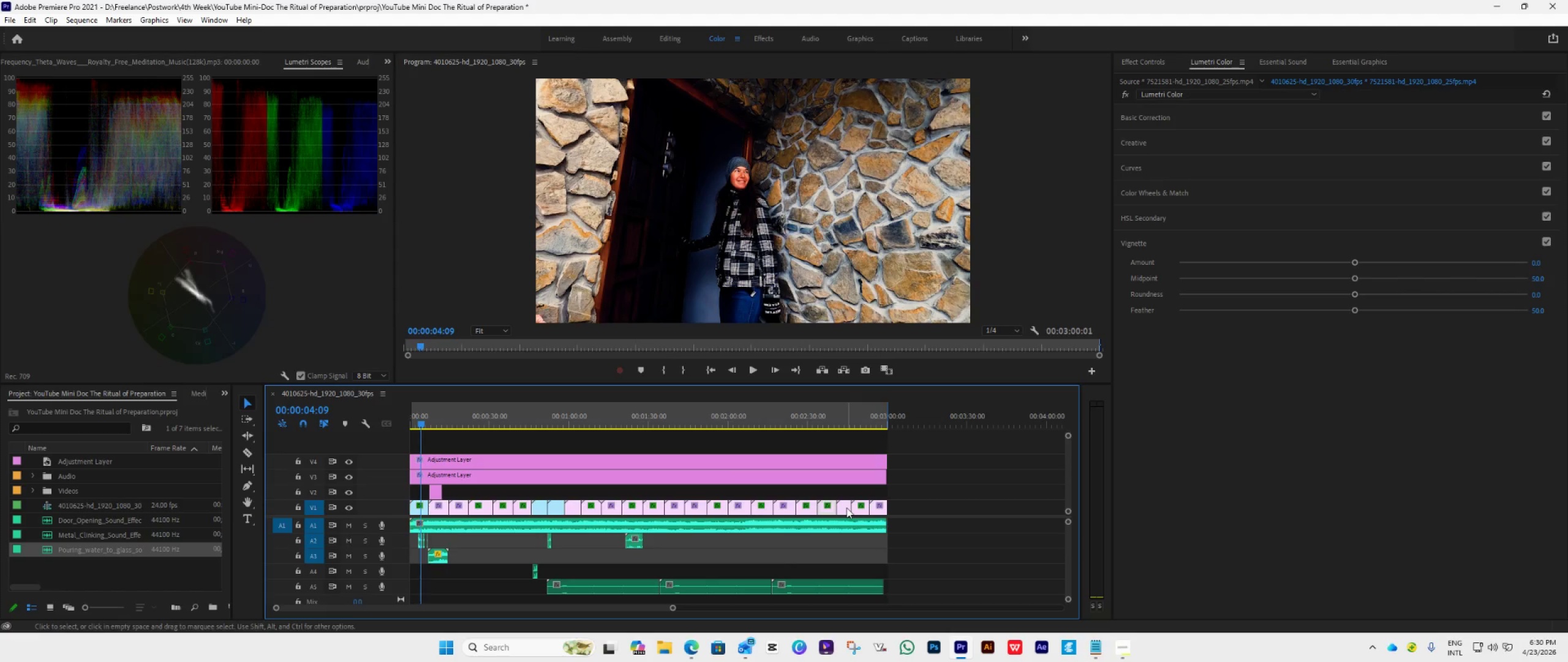 
left_click([846, 508])
 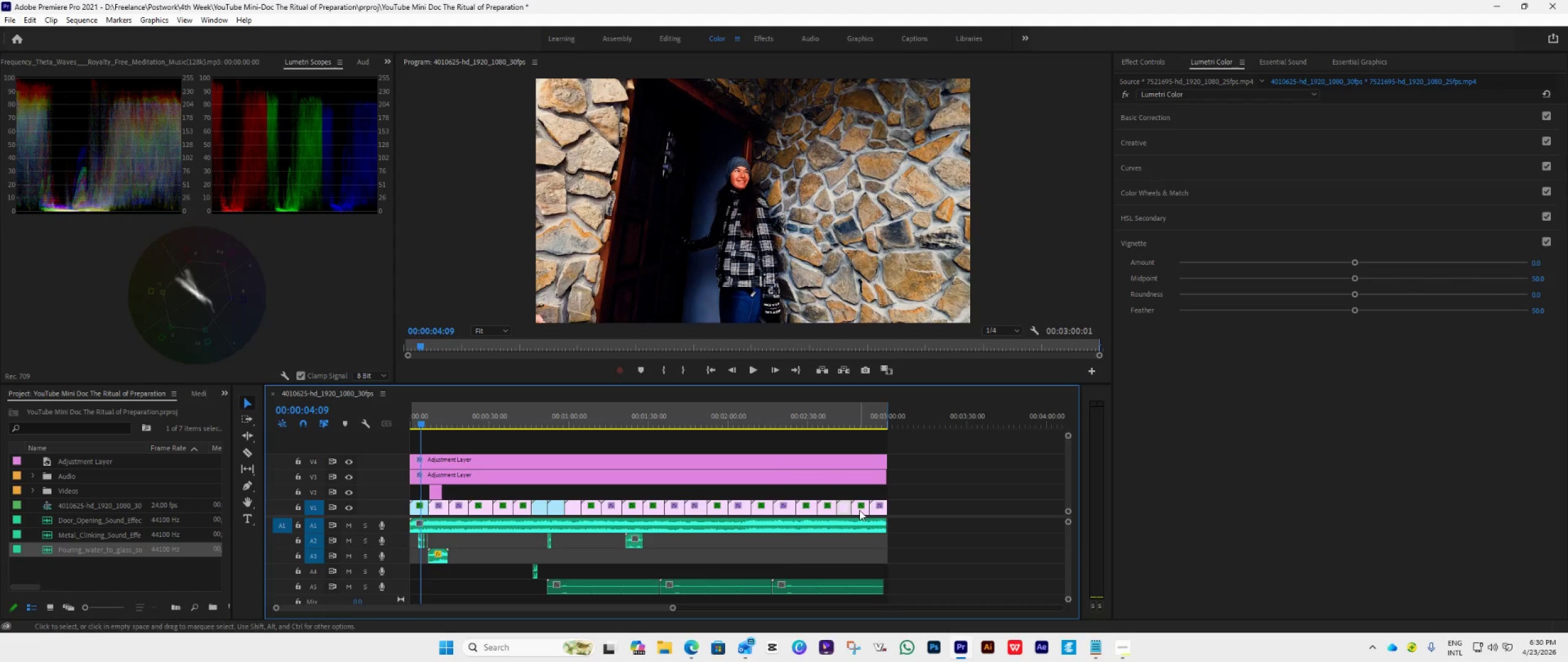 
left_click([859, 510])
 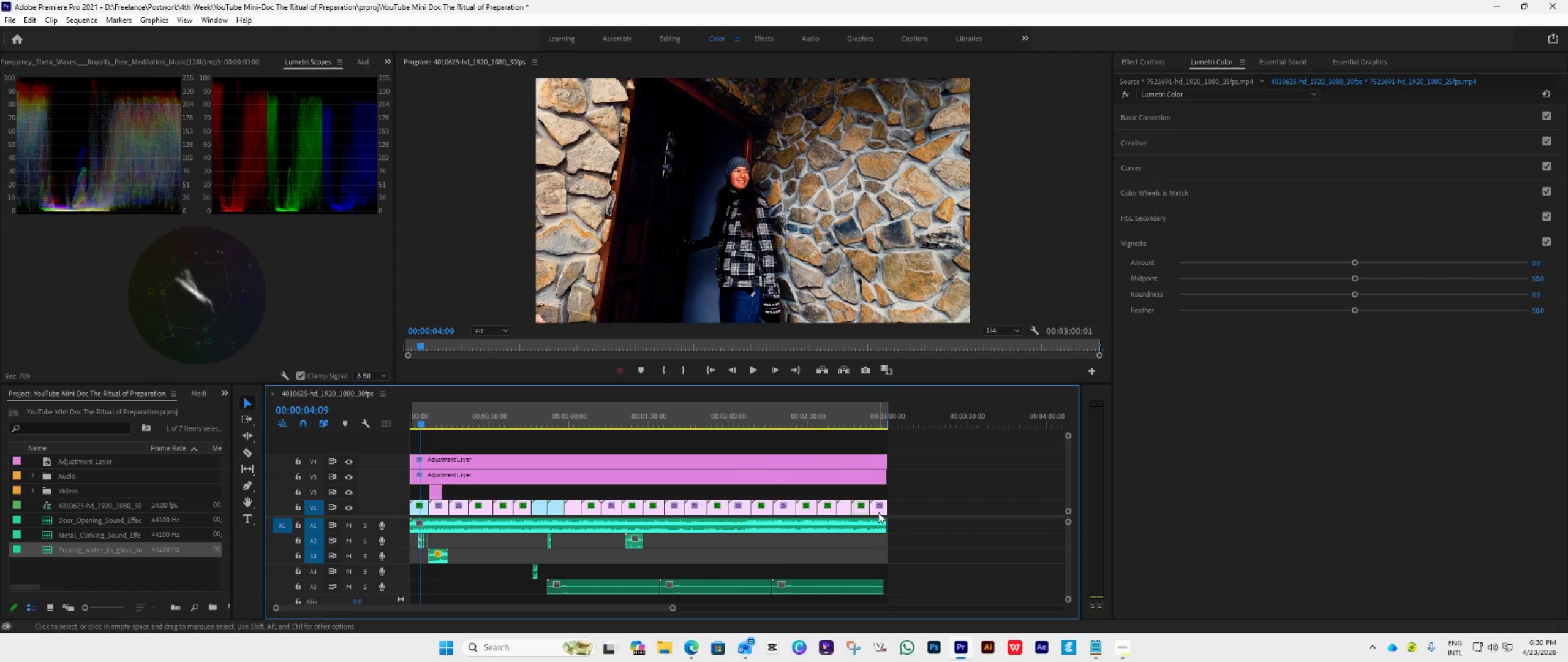 
left_click([878, 512])
 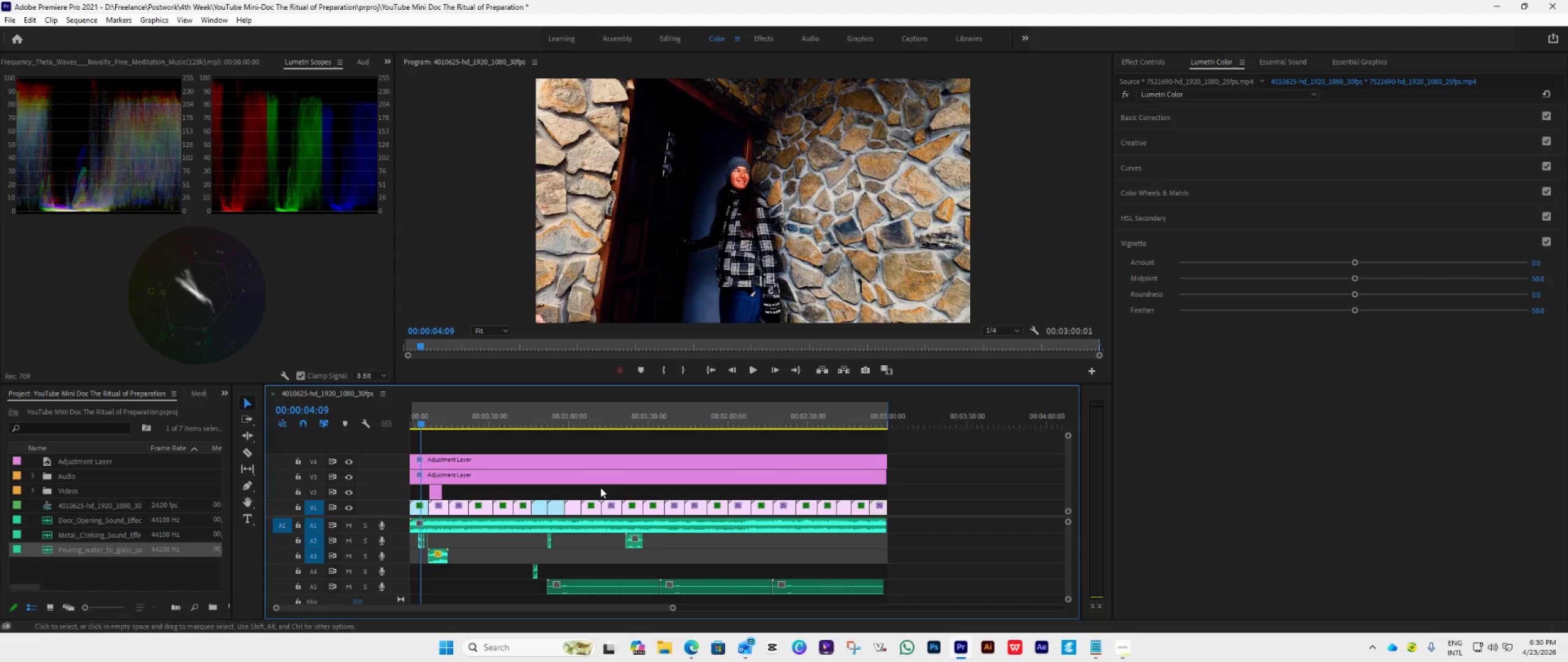 
left_click([615, 479])
 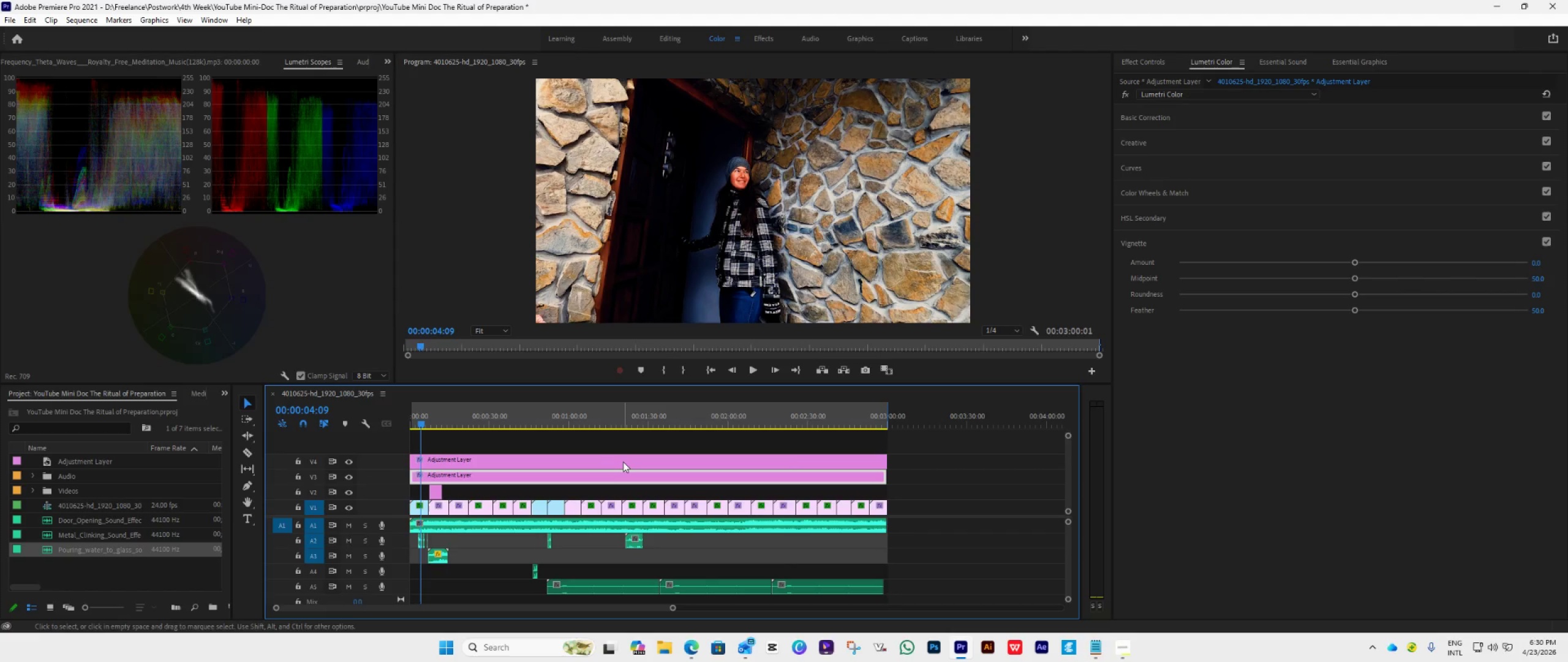 
left_click([624, 461])
 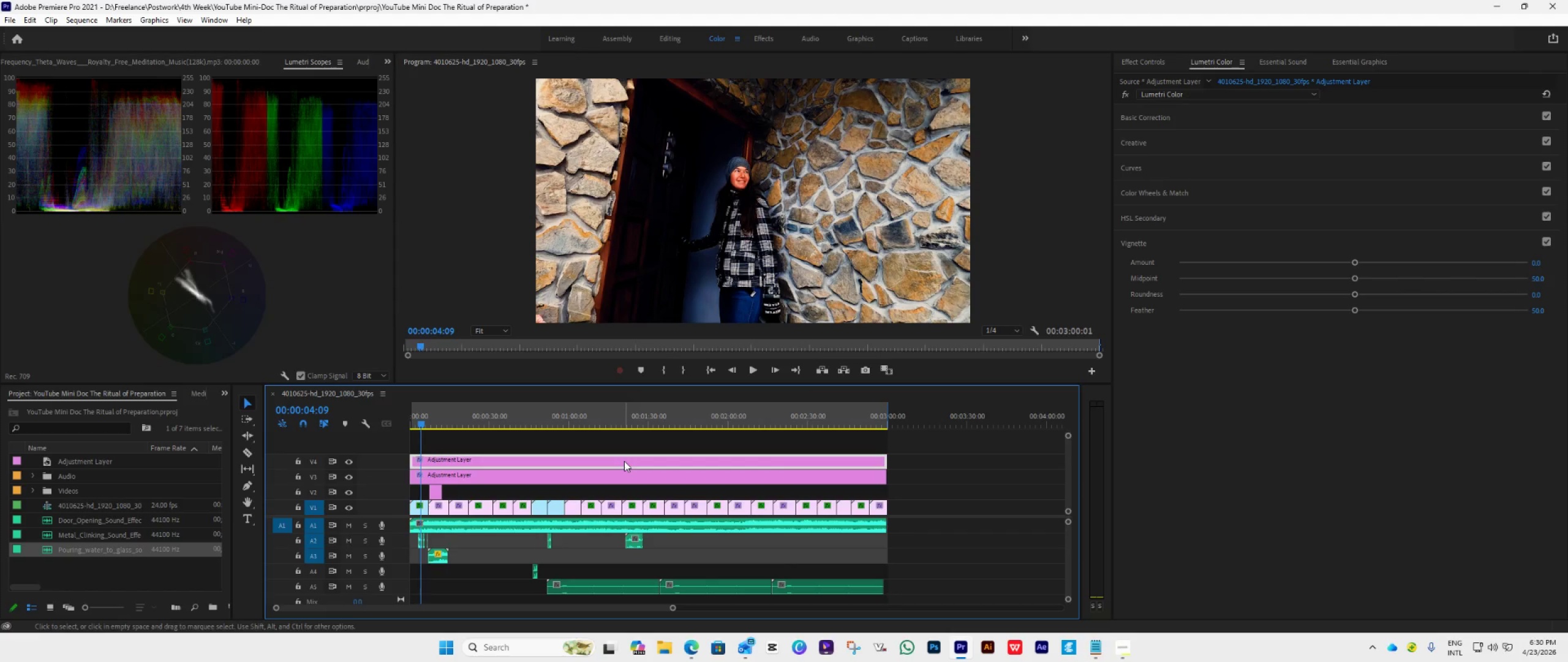 
key(Space)
 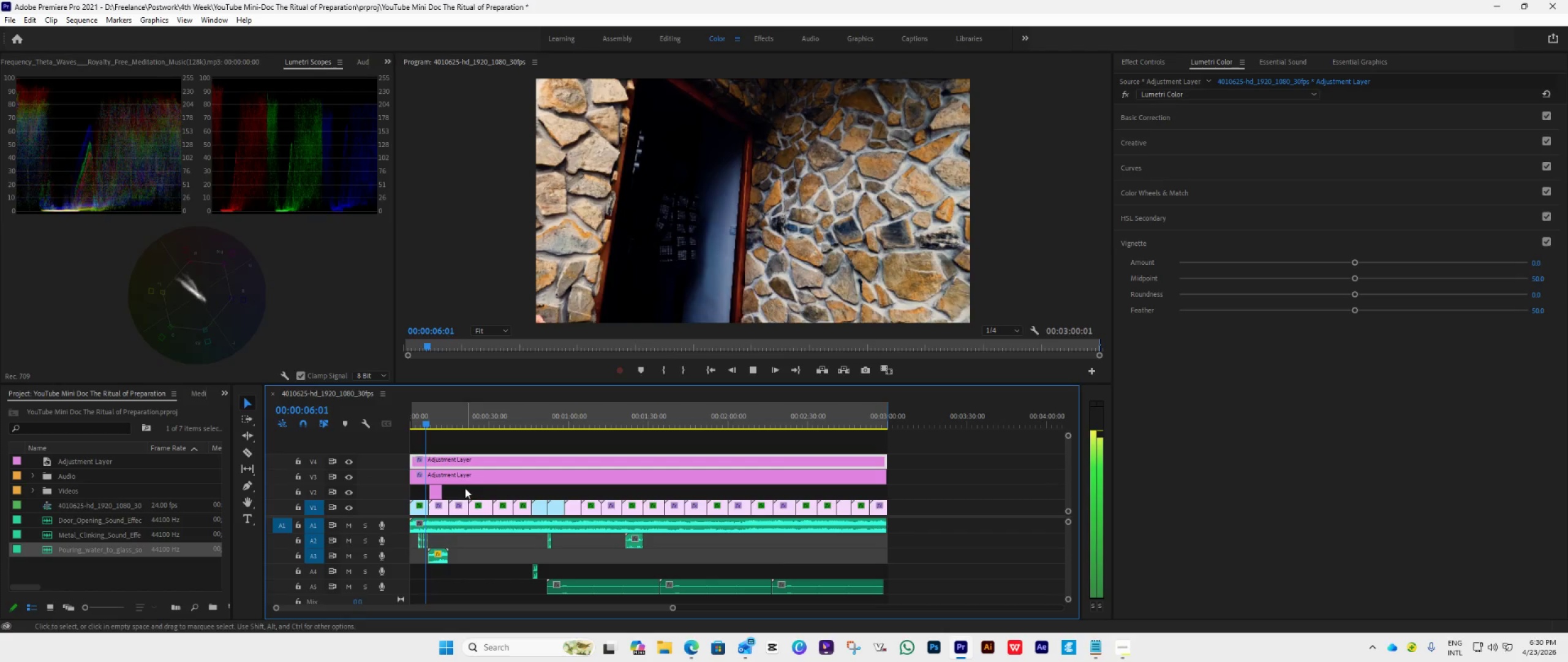 
left_click([444, 514])
 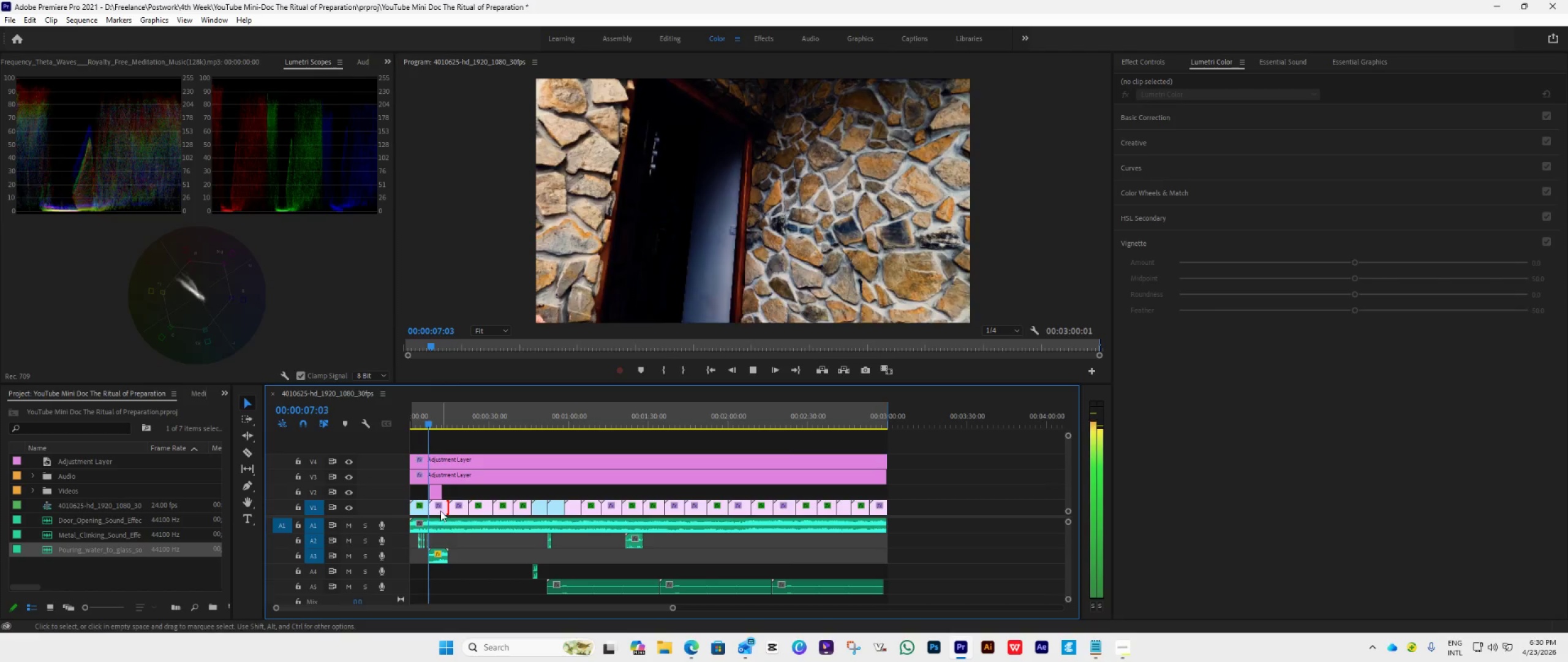 
left_click([440, 510])
 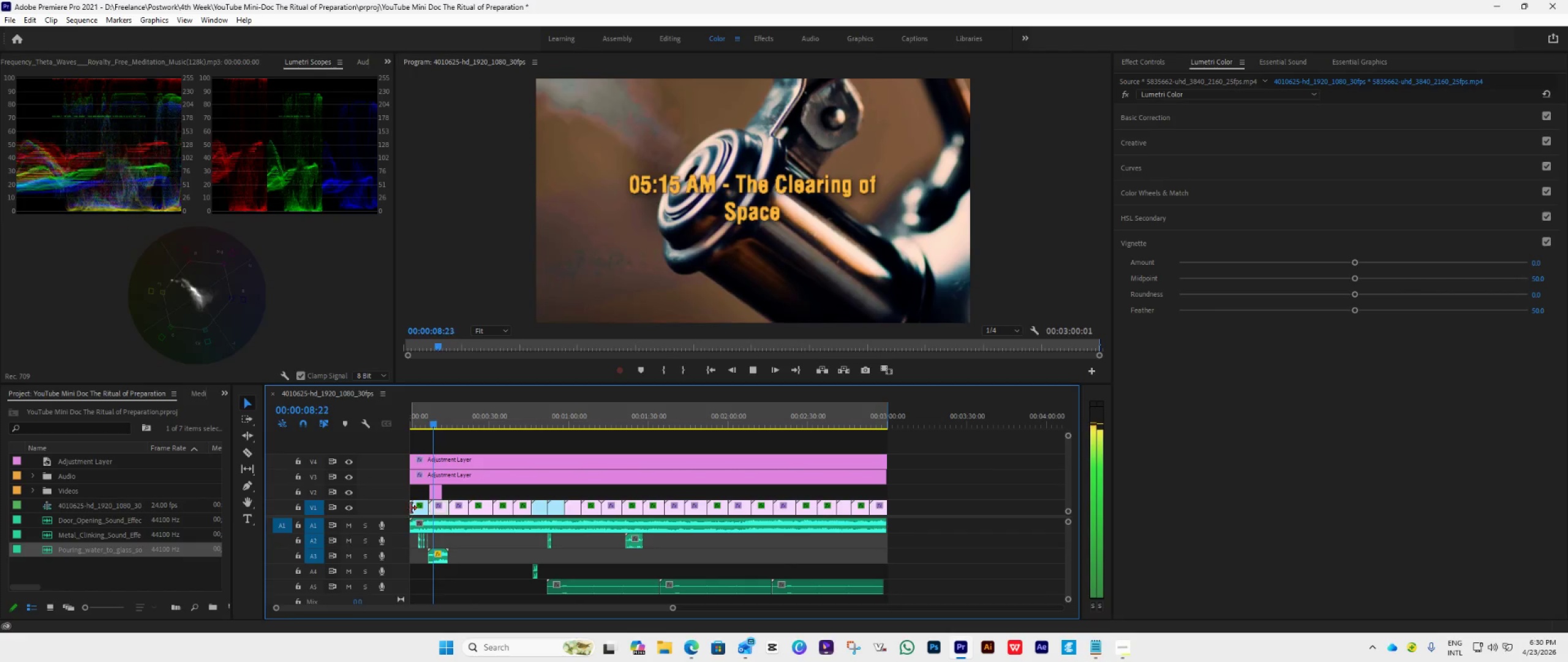 
left_click([418, 512])
 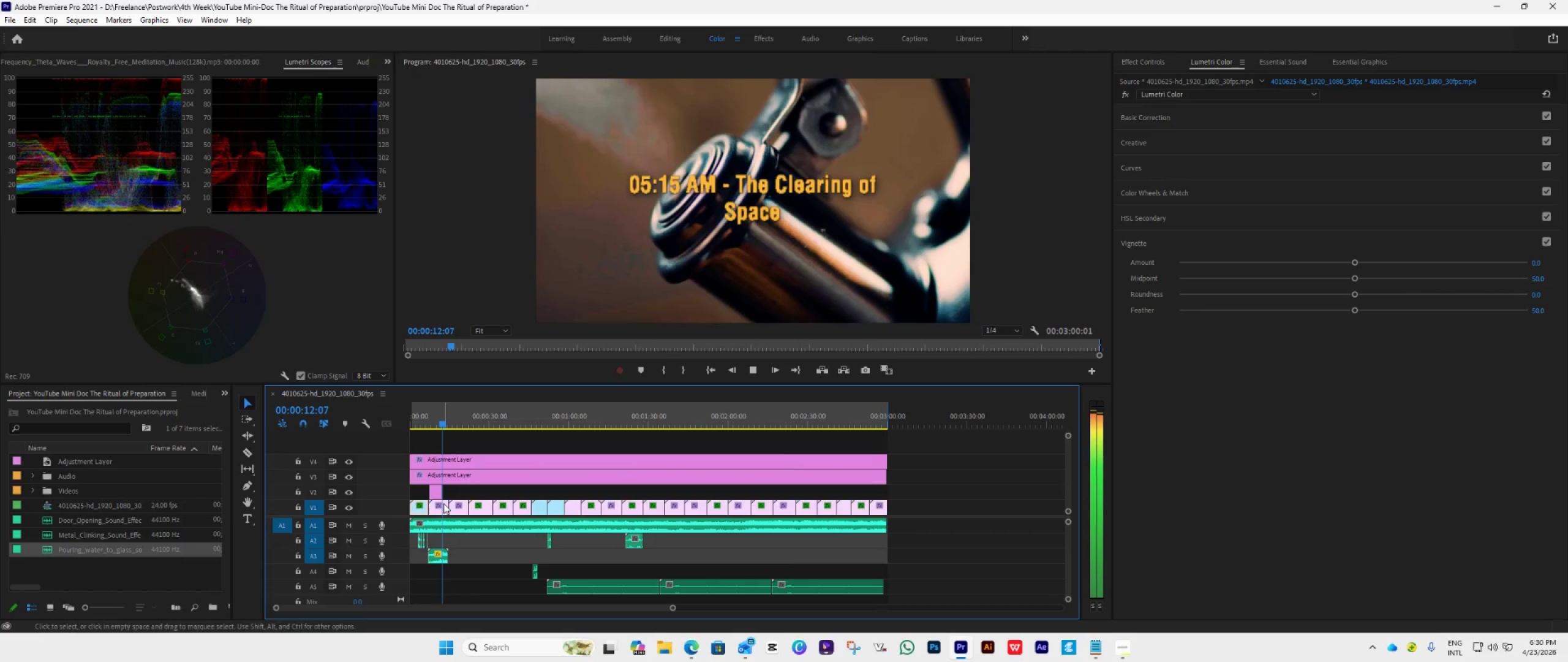 
left_click([460, 511])
 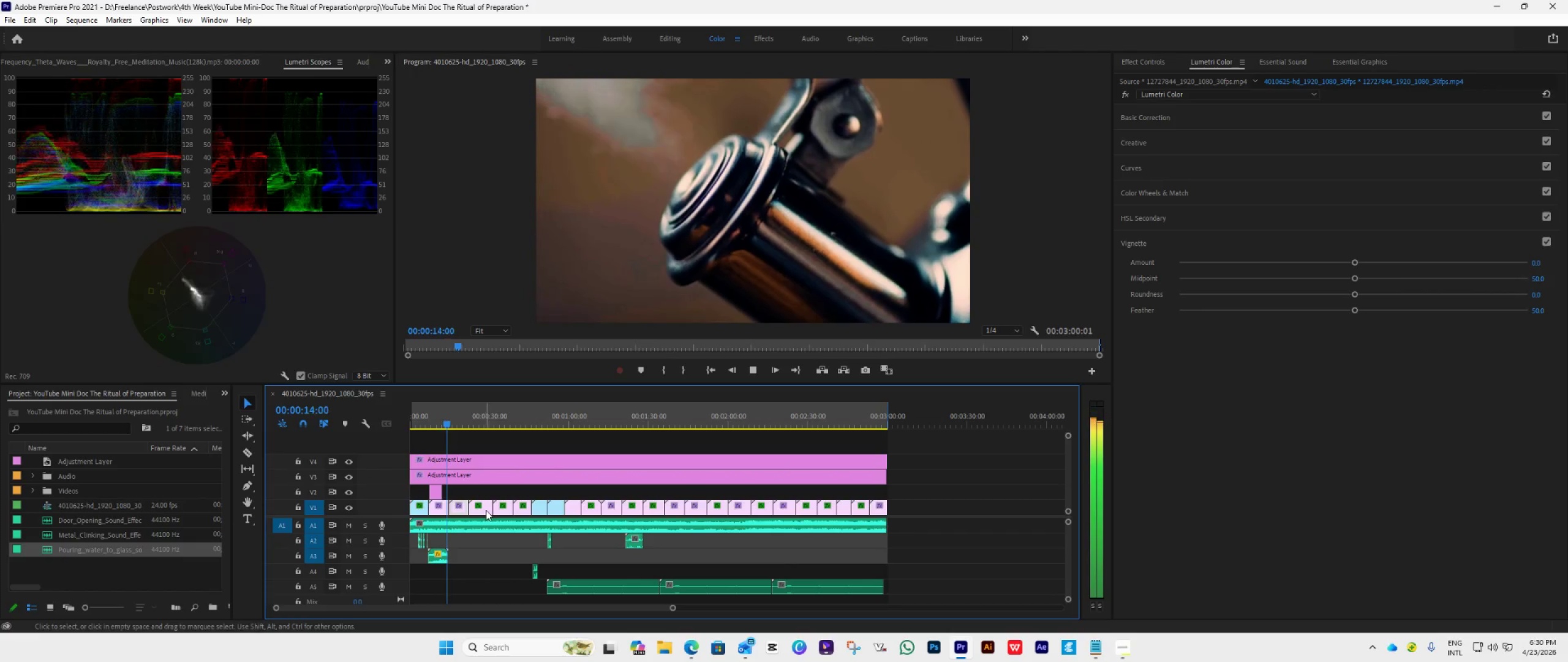 
left_click([487, 510])
 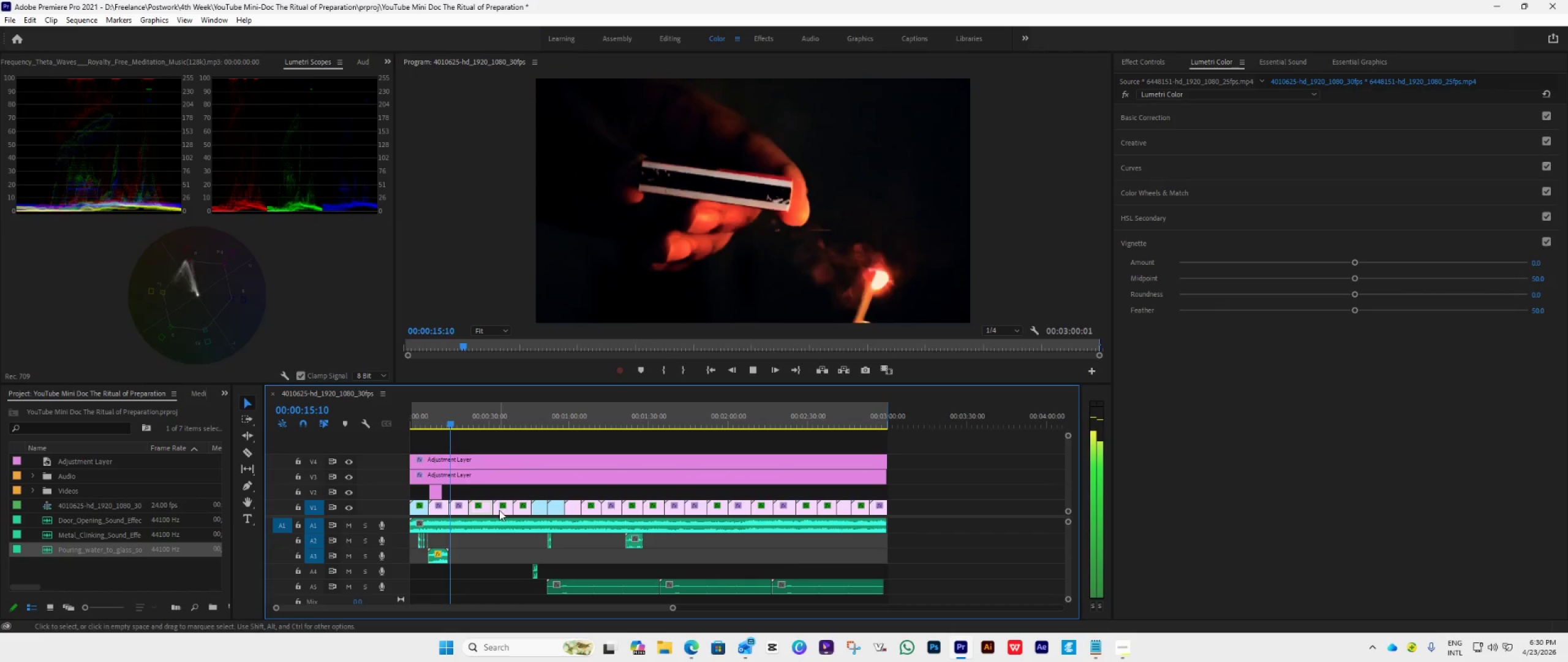 
left_click([499, 510])
 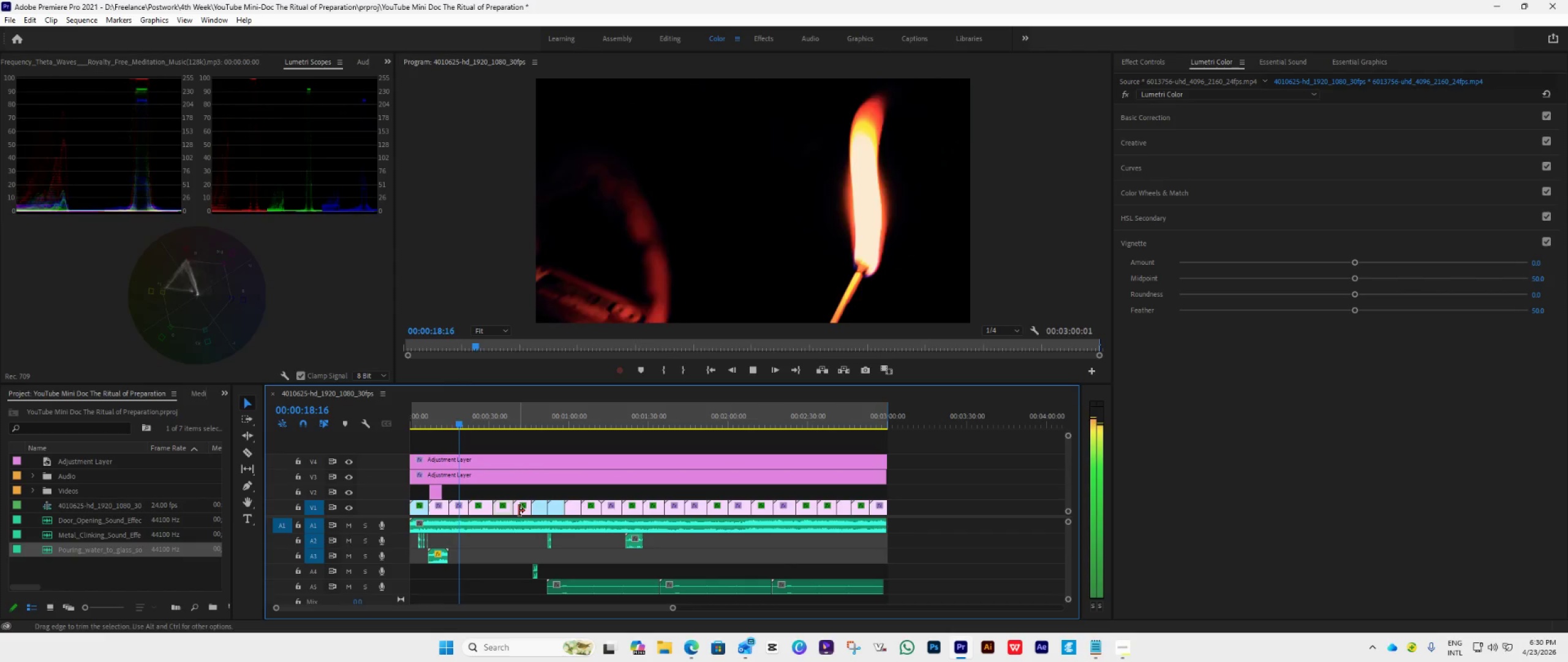 
left_click([520, 512])
 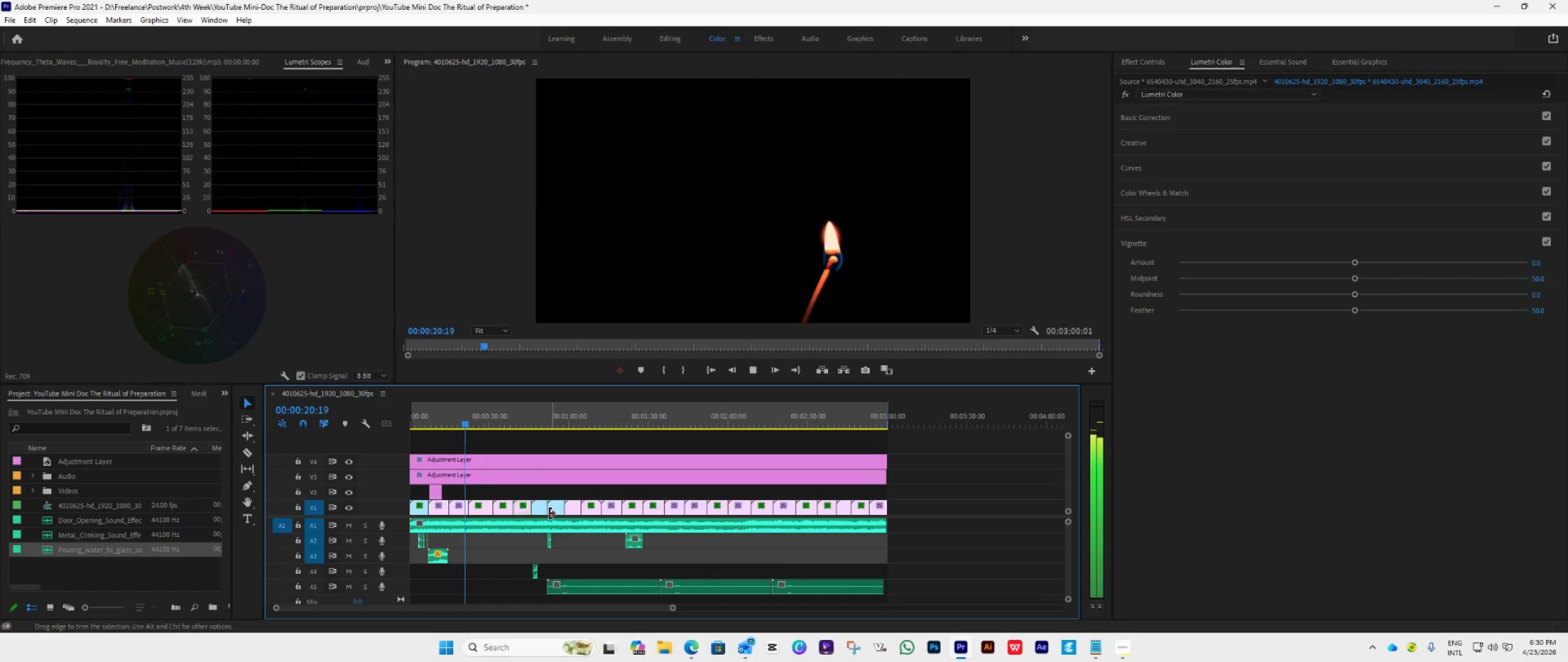 
left_click([543, 512])
 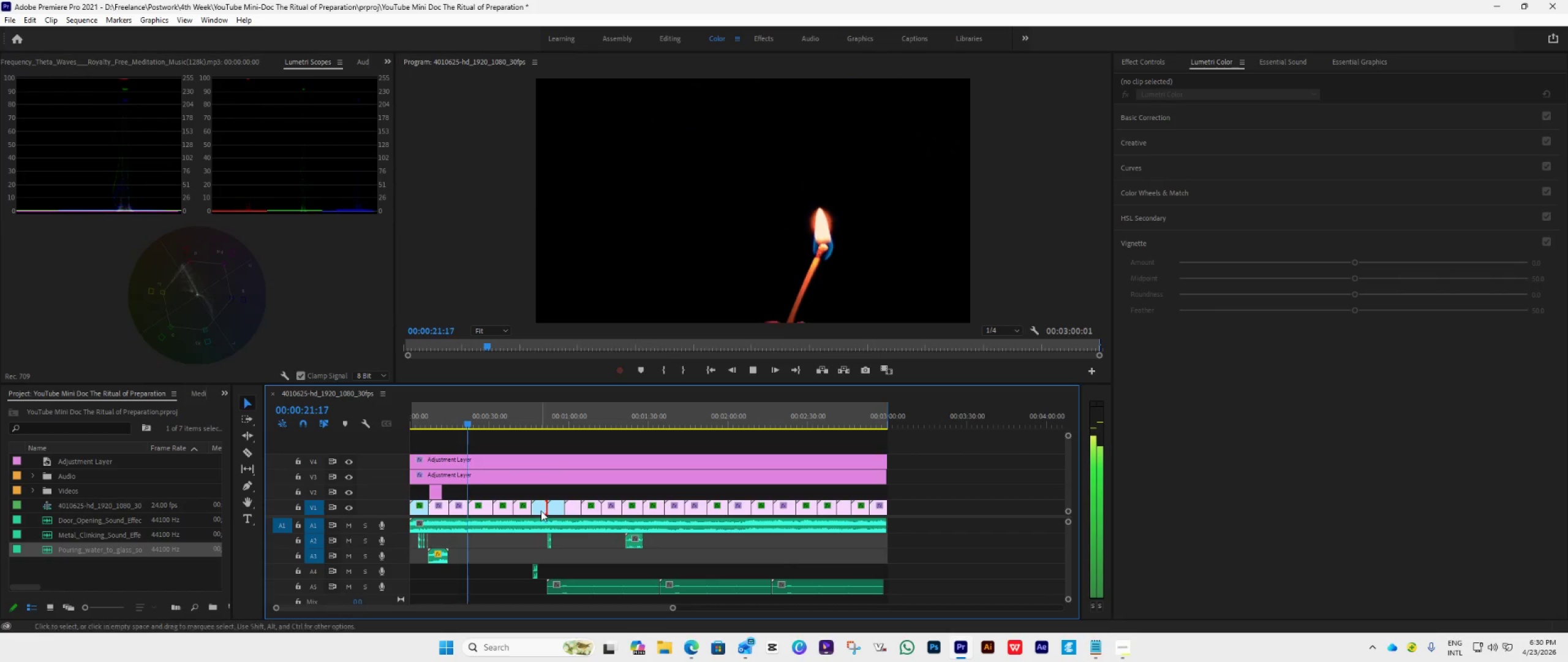 
left_click([540, 509])
 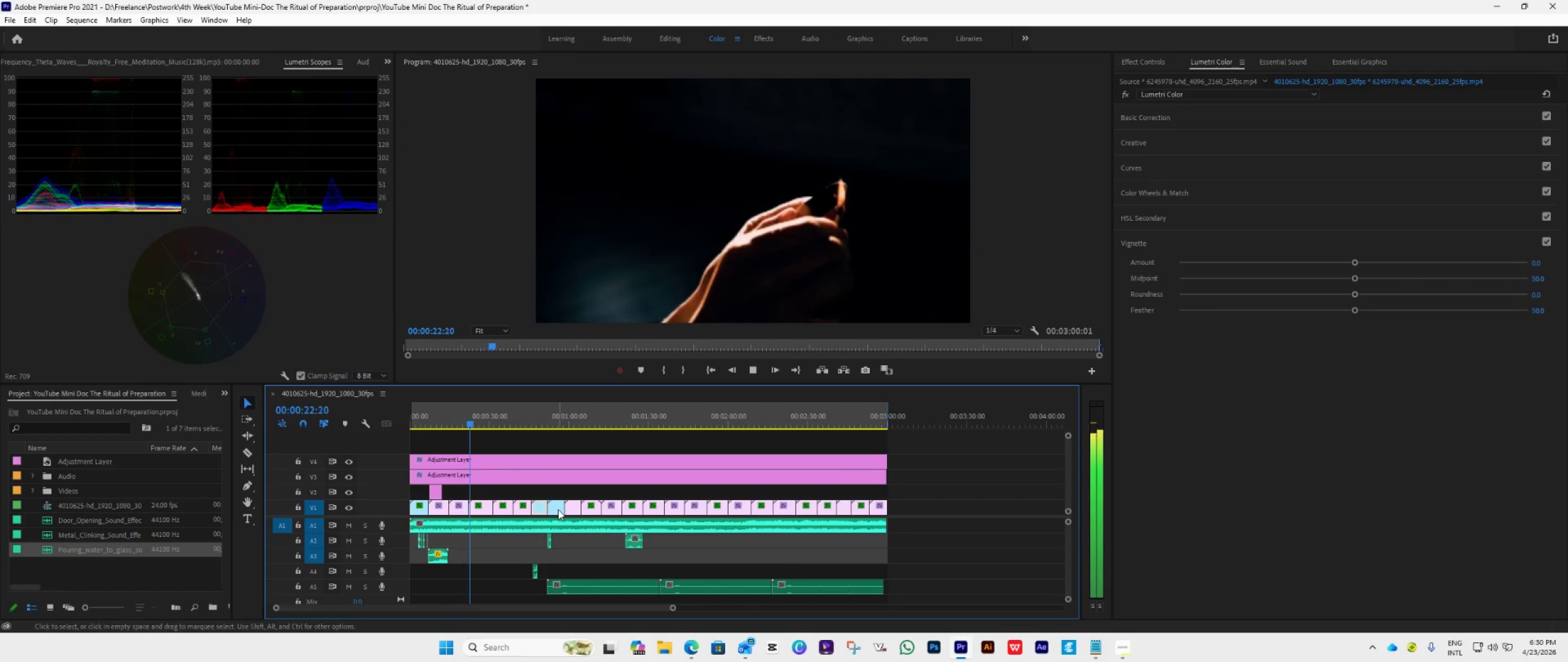 
left_click([559, 510])
 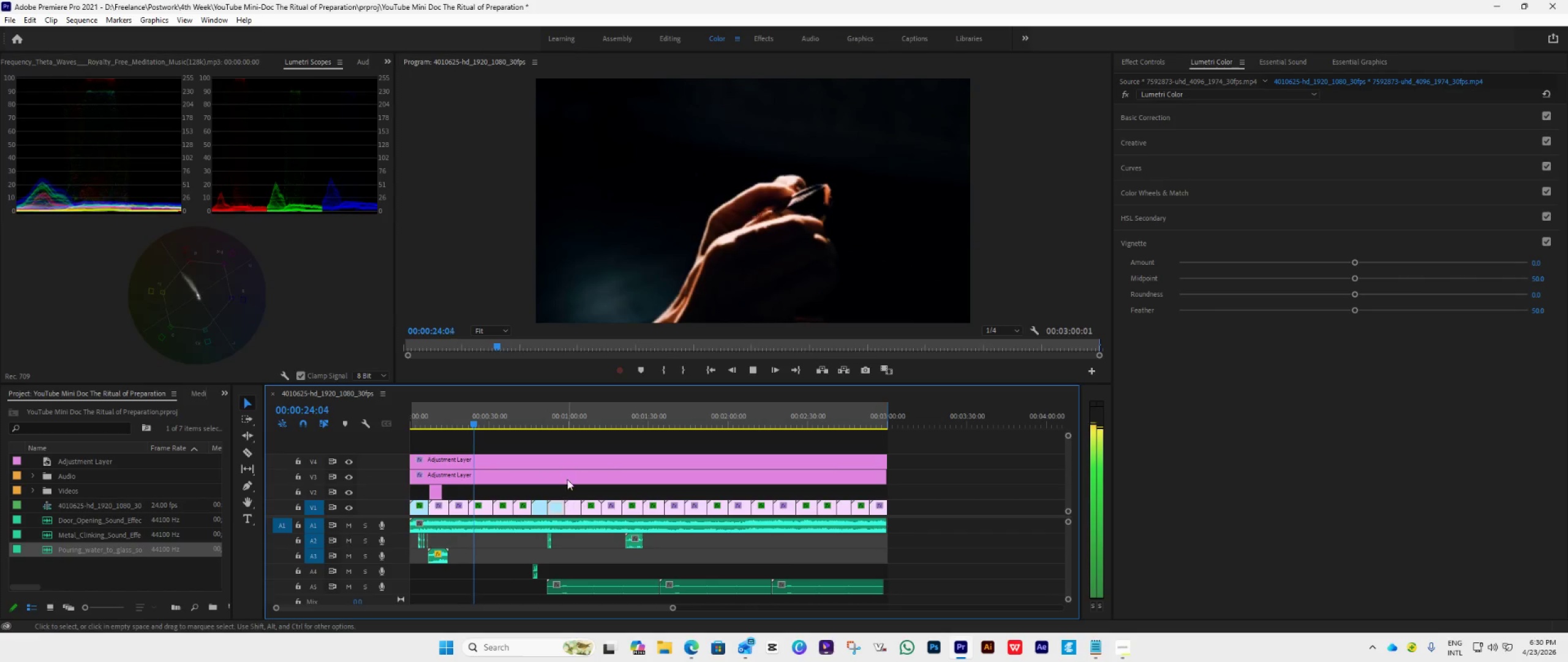 
left_click([573, 468])
 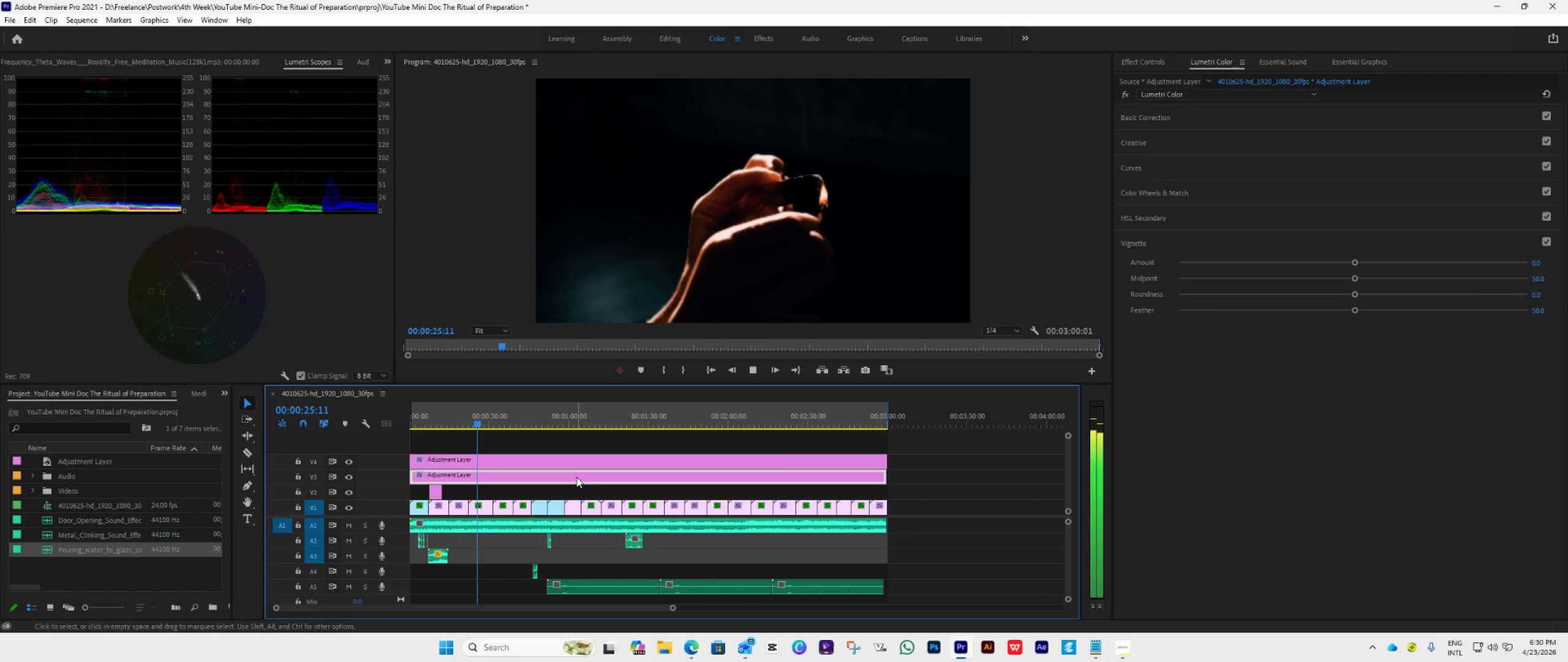 
double_click([578, 471])
 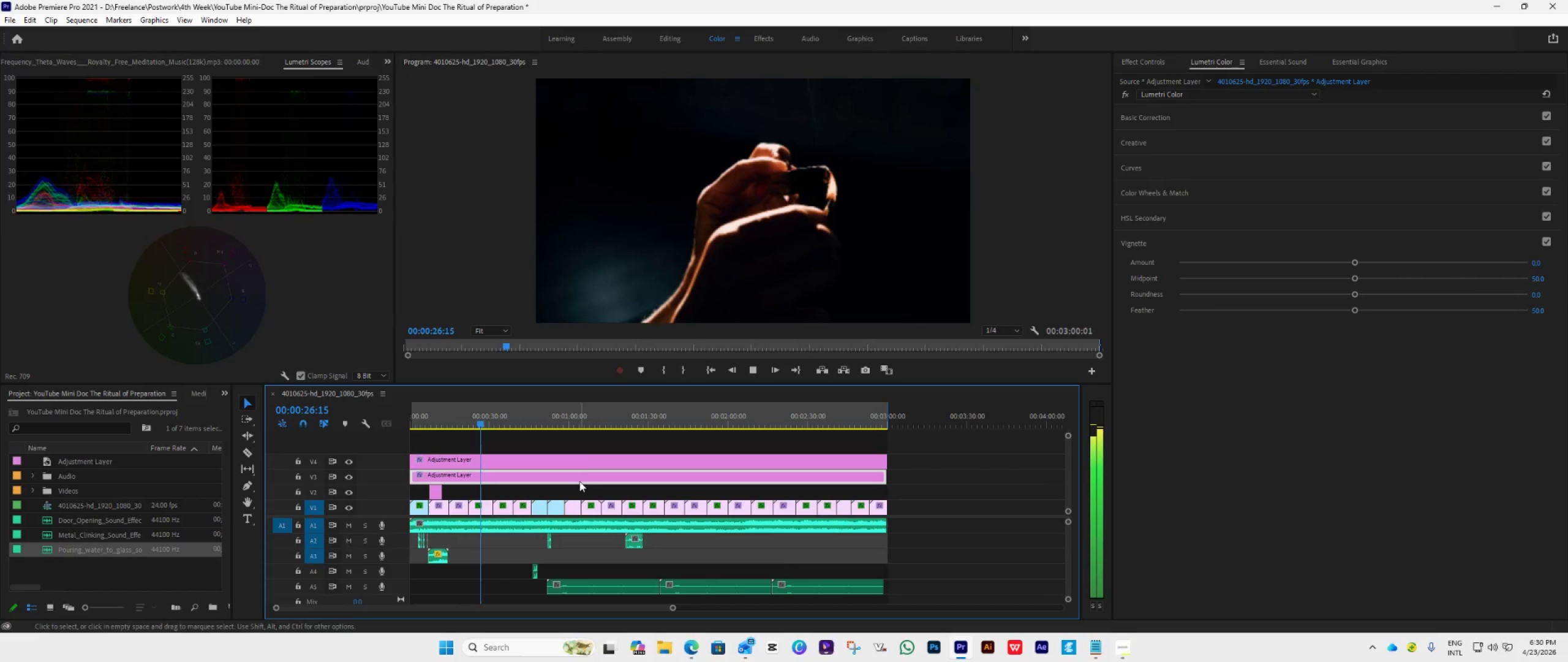 
left_click([585, 465])
 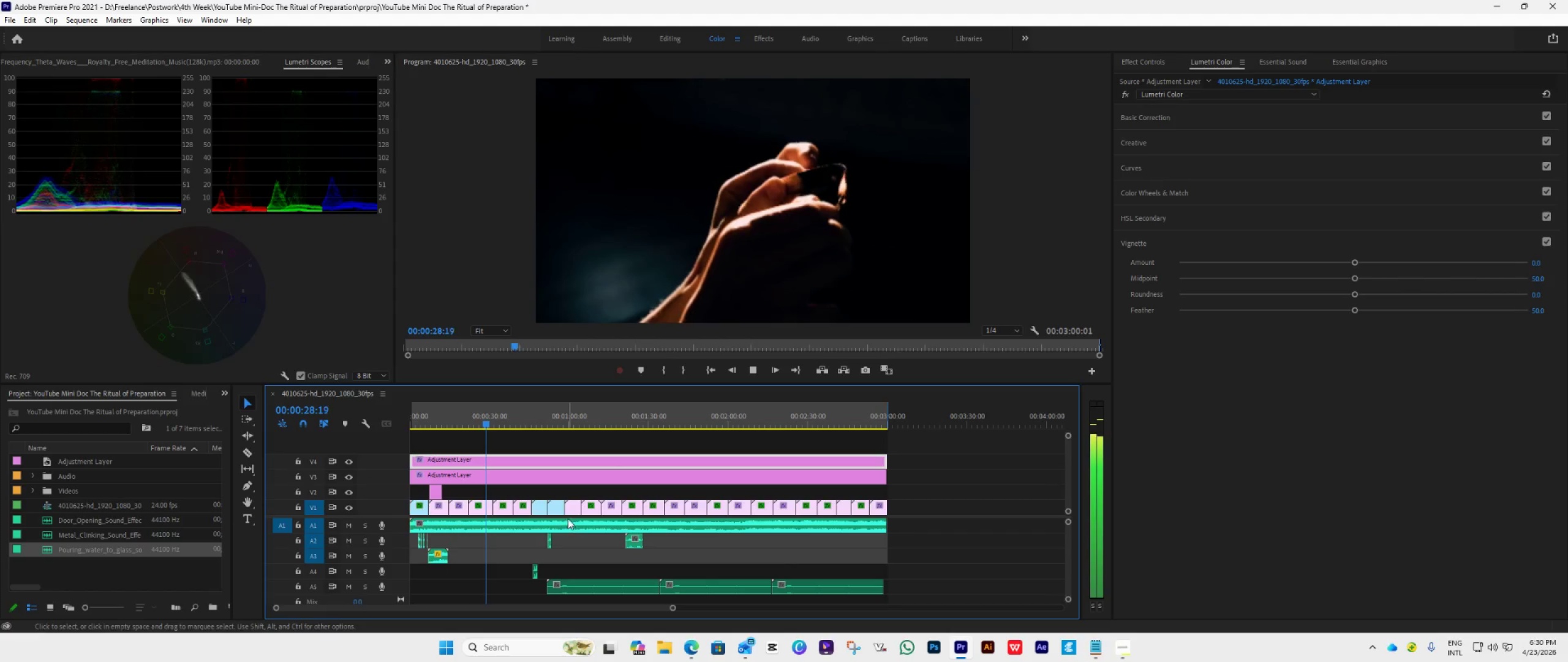 
left_click([559, 511])
 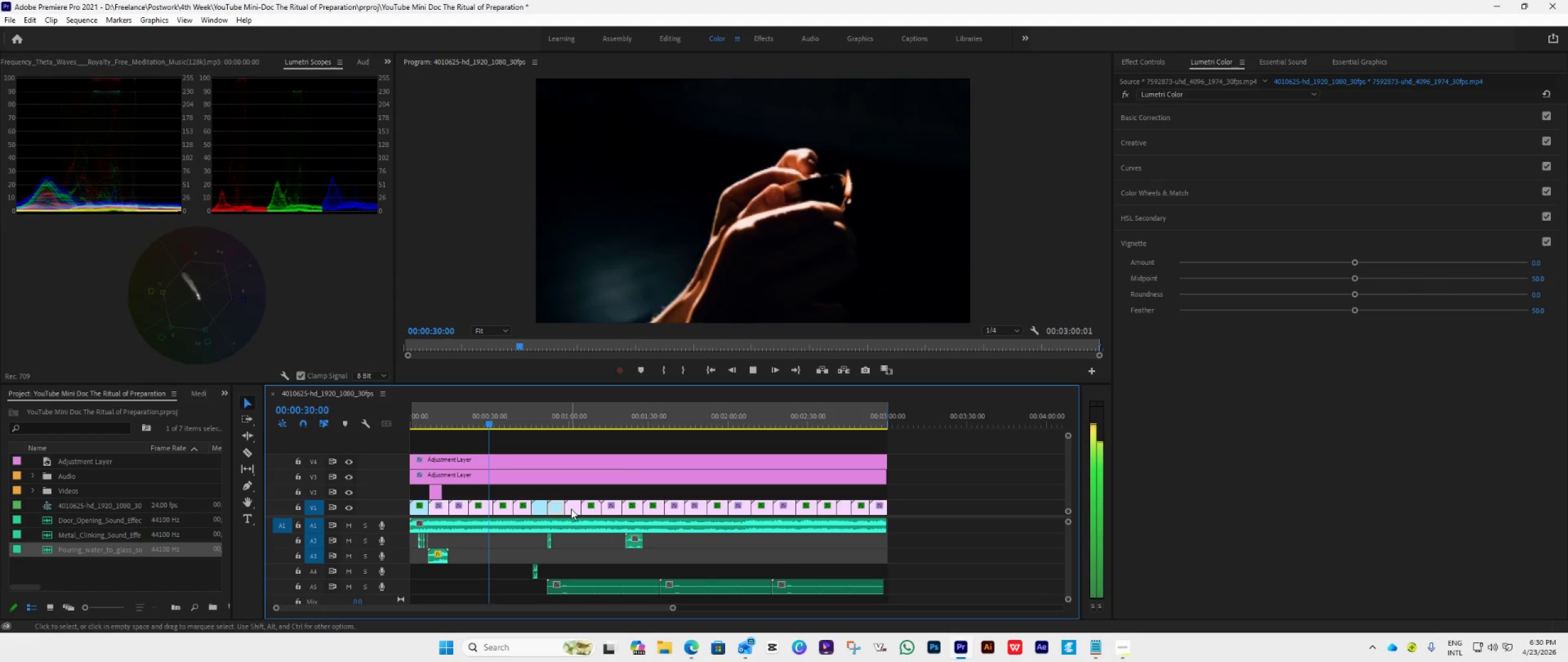 
left_click([571, 509])
 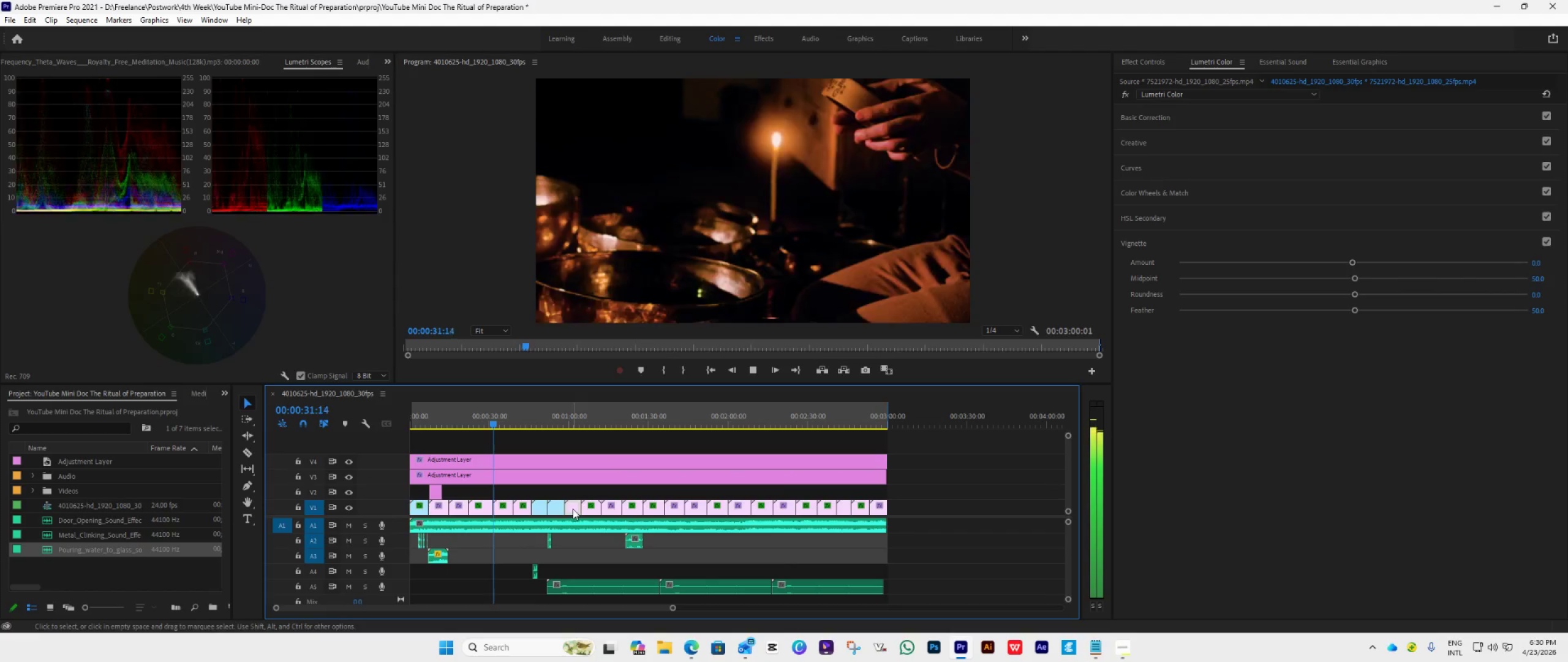 
key(Space)
 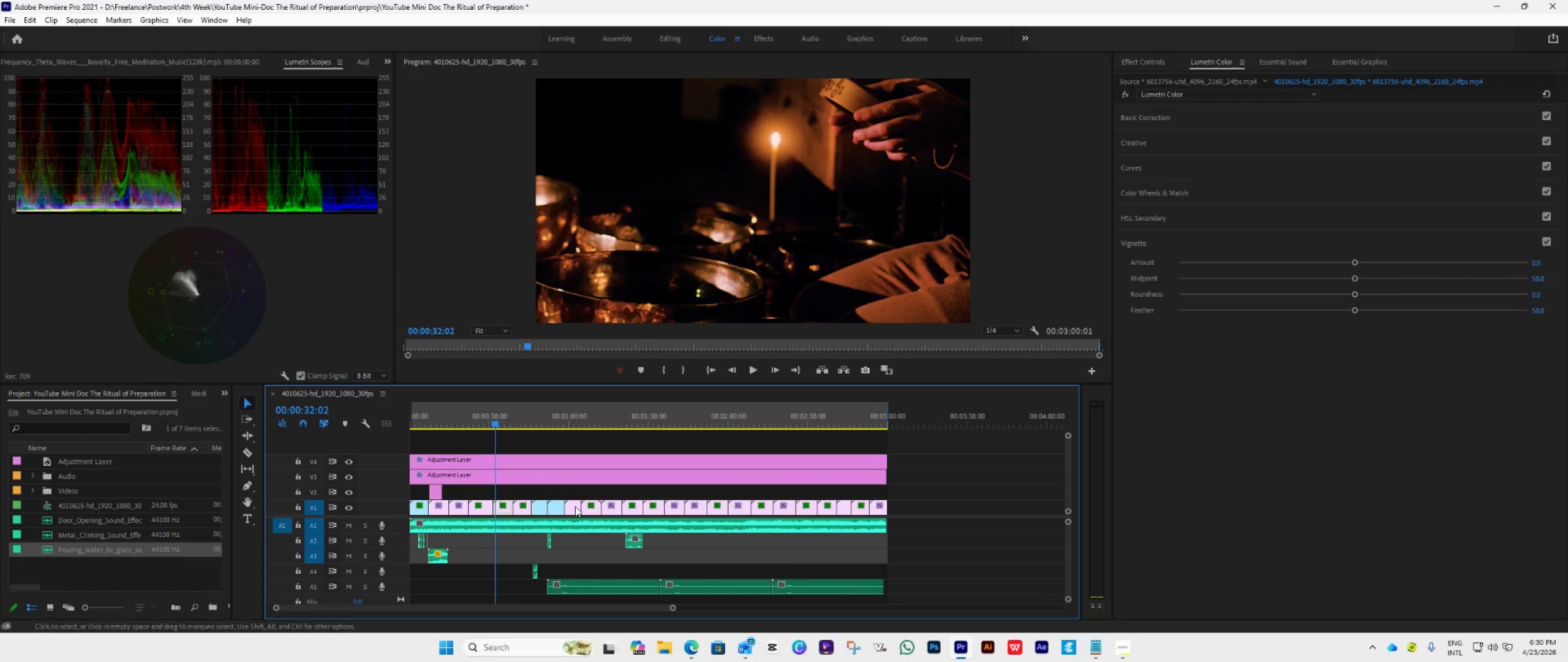 
left_click([573, 511])
 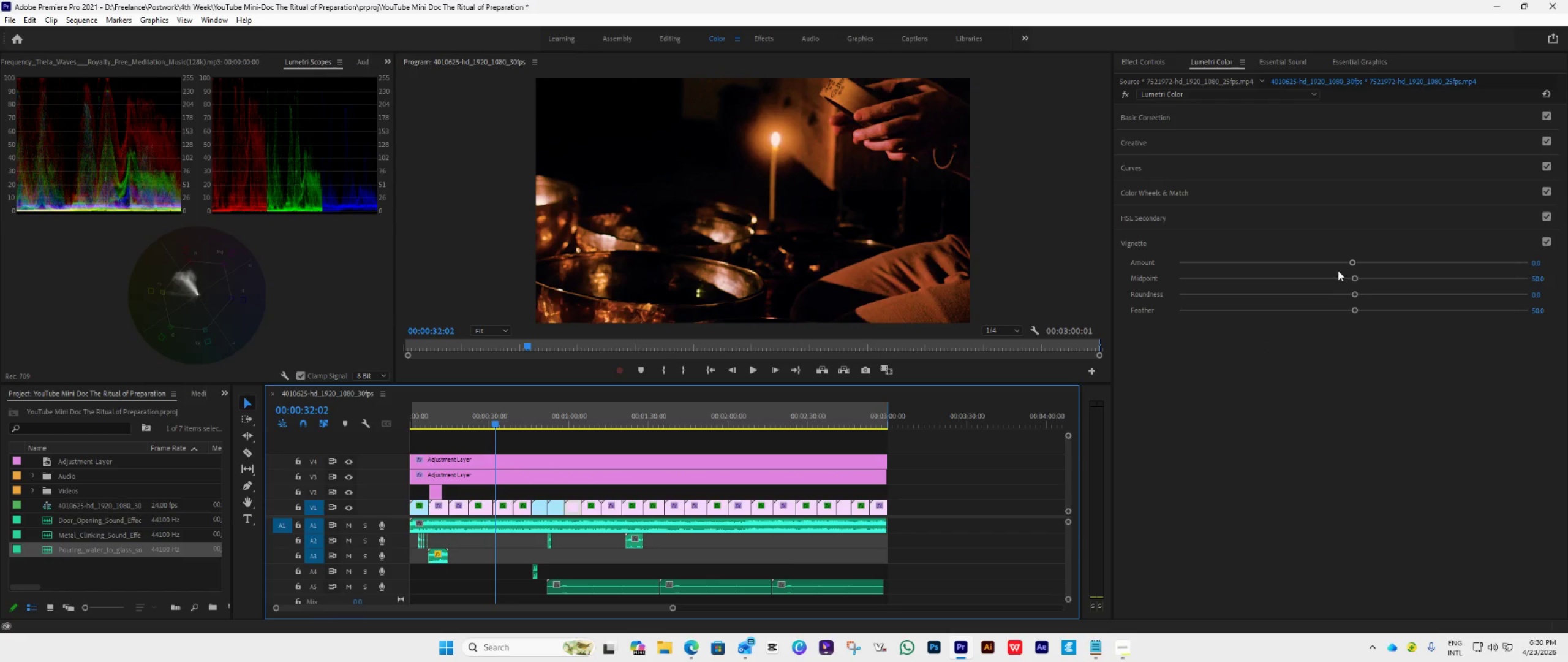 
double_click([1332, 259])
 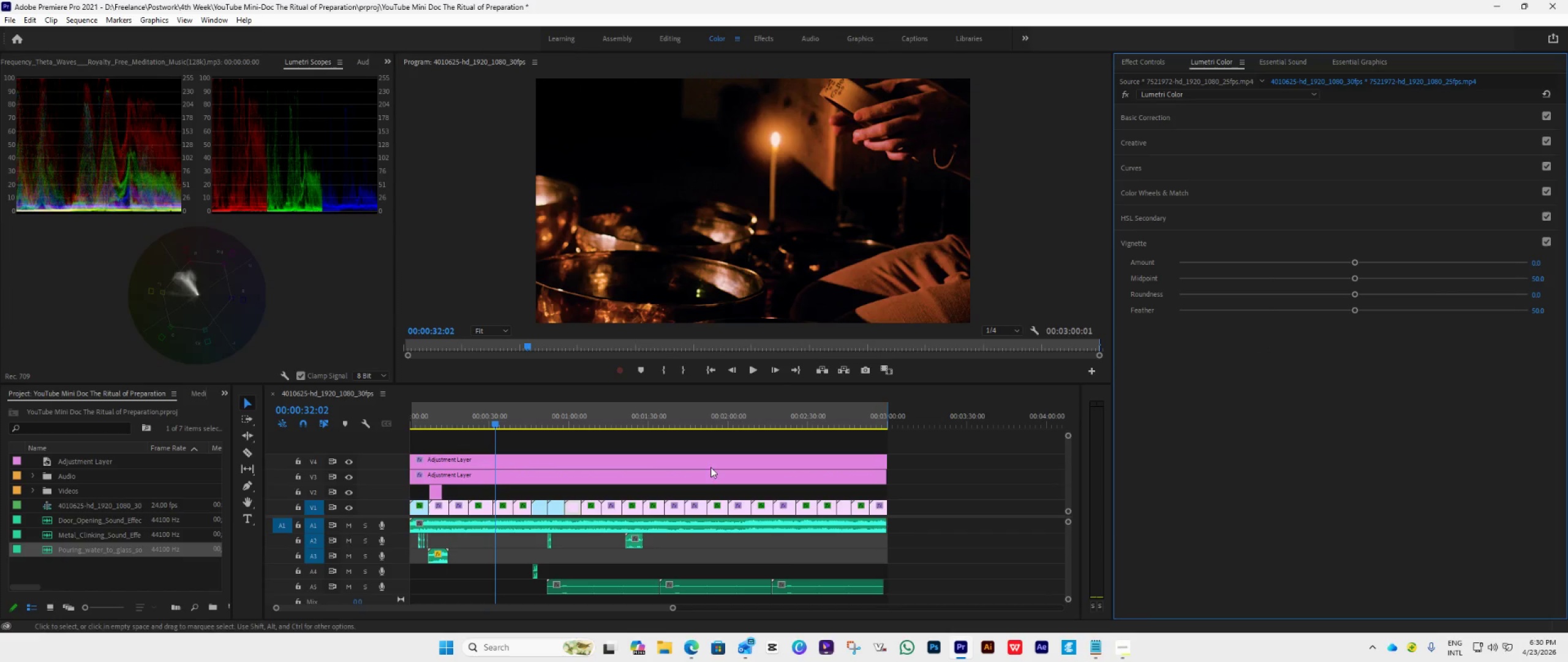 
left_click([647, 462])
 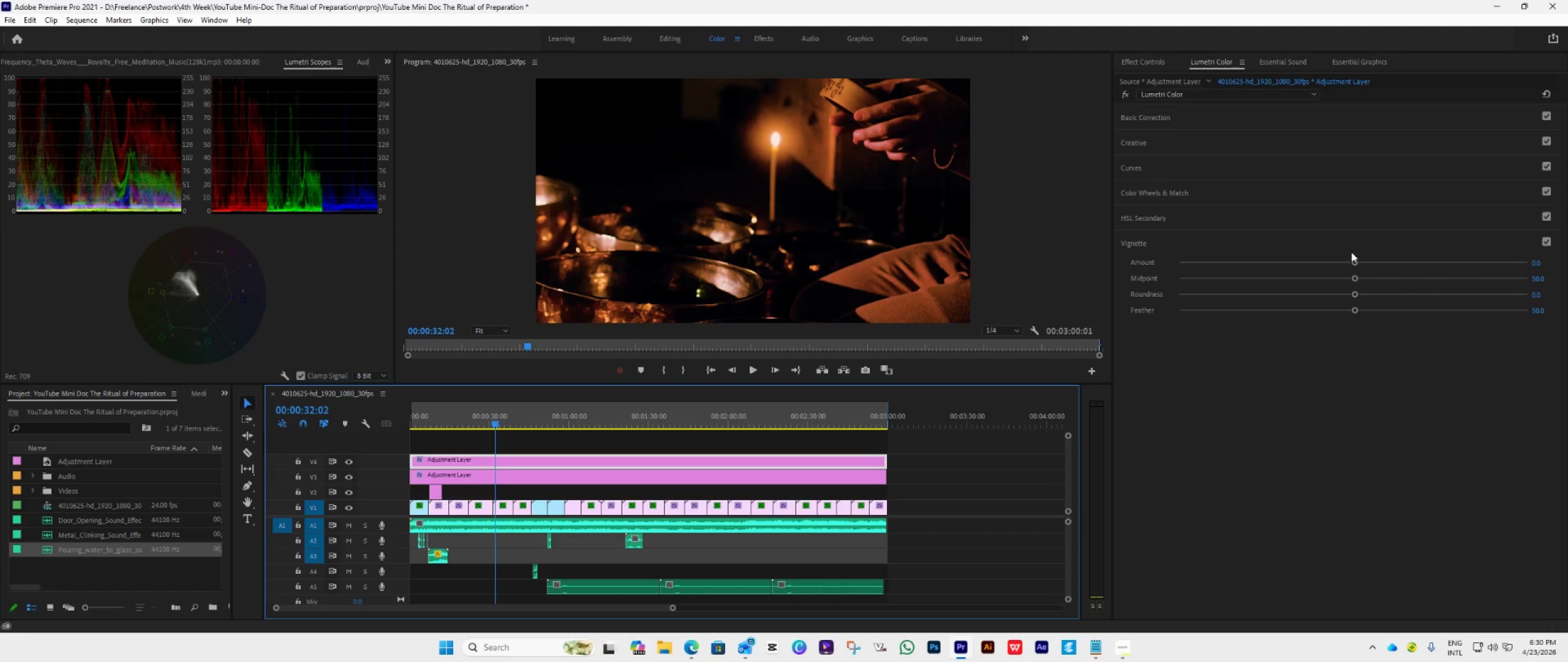 
left_click_drag(start_coordinate=[1354, 259], to_coordinate=[1350, 270])
 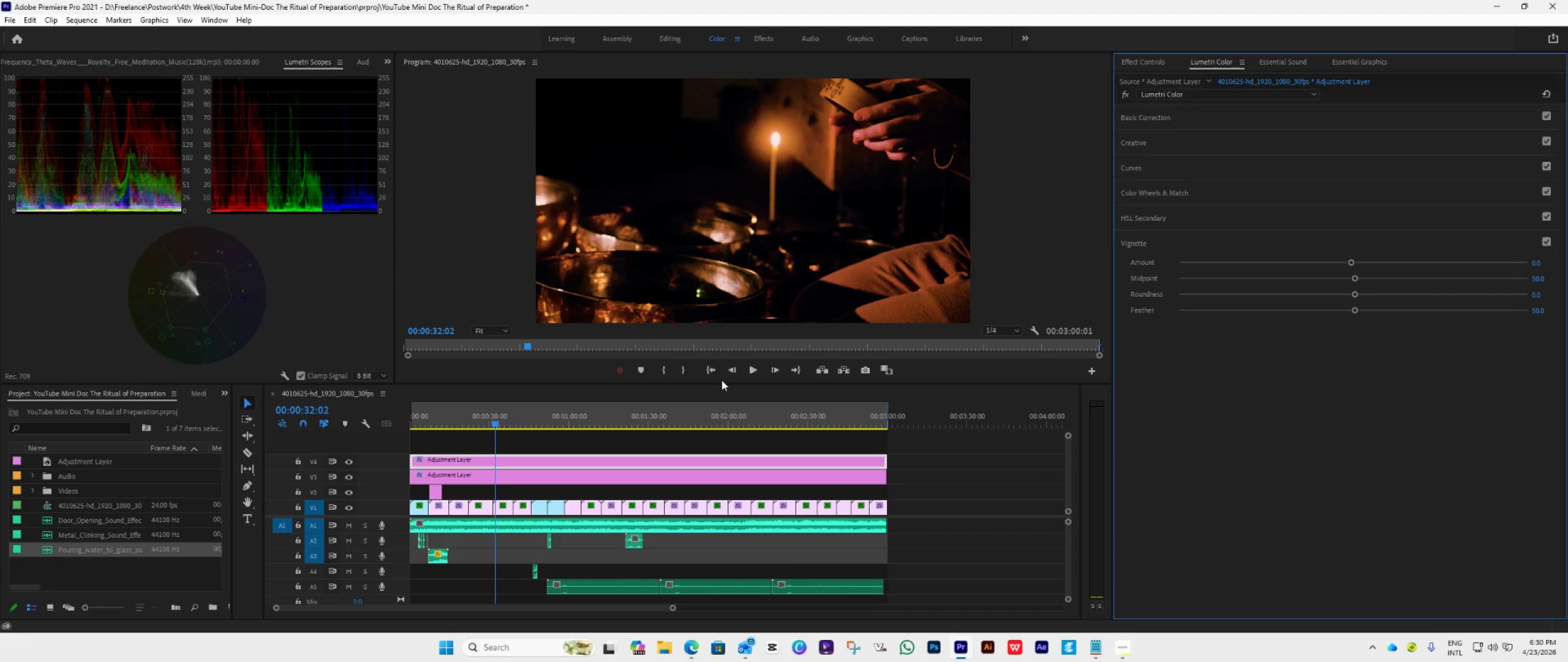 
left_click([710, 376])
 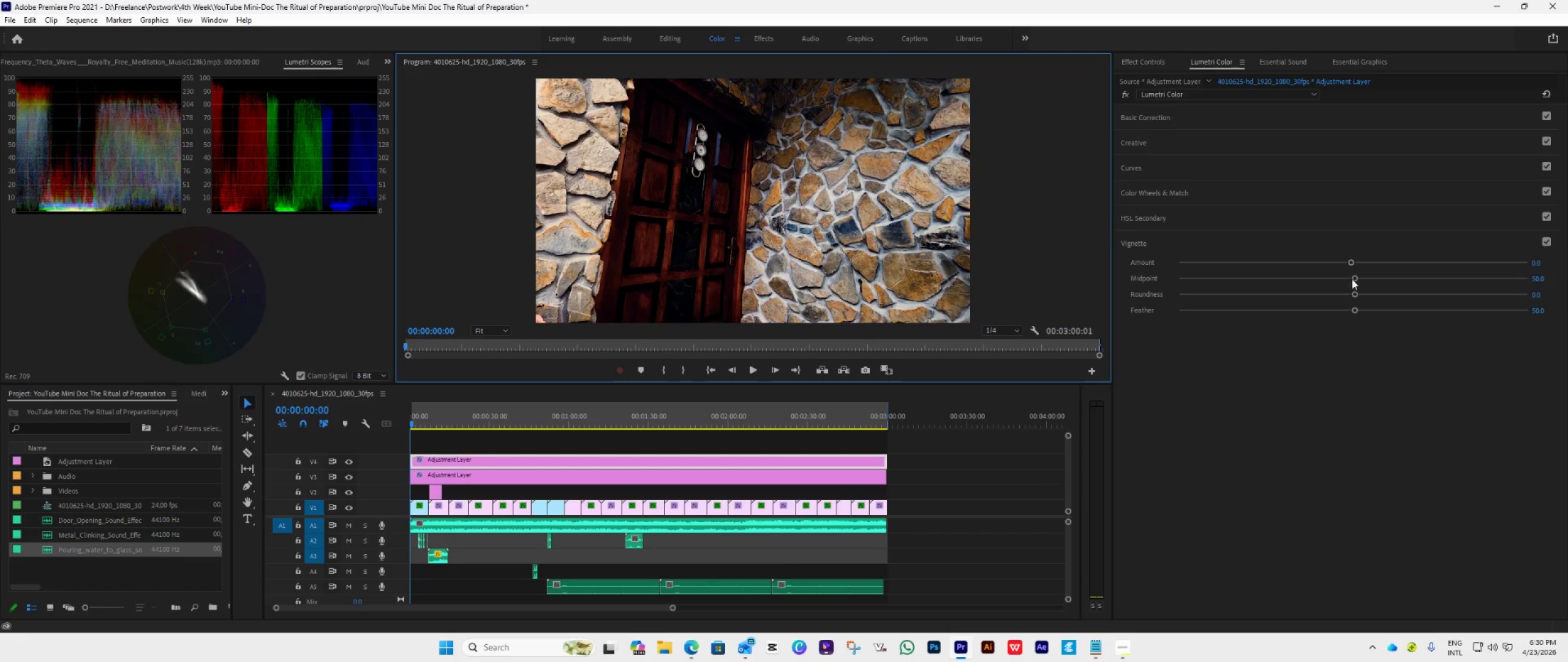 
left_click_drag(start_coordinate=[1350, 264], to_coordinate=[1351, 374])
 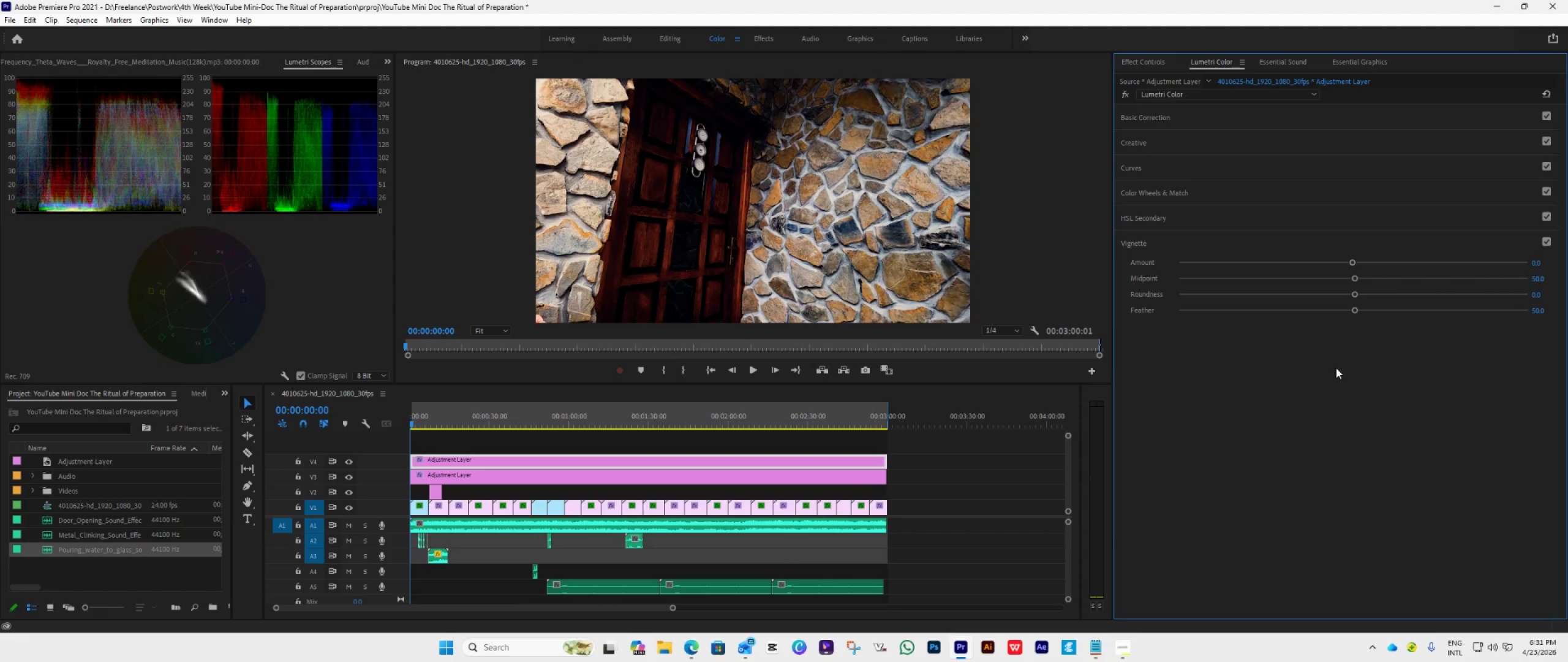 
key(Space)
 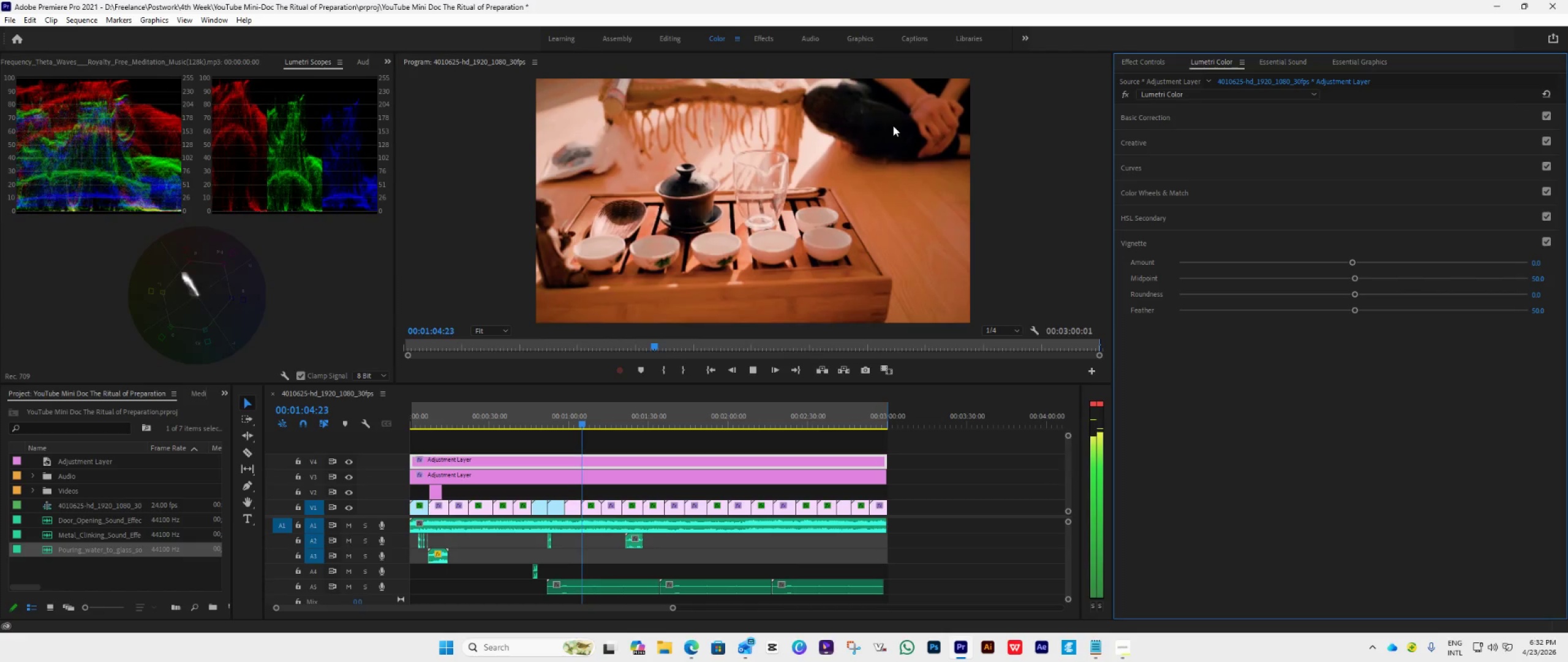 
wait(70.08)
 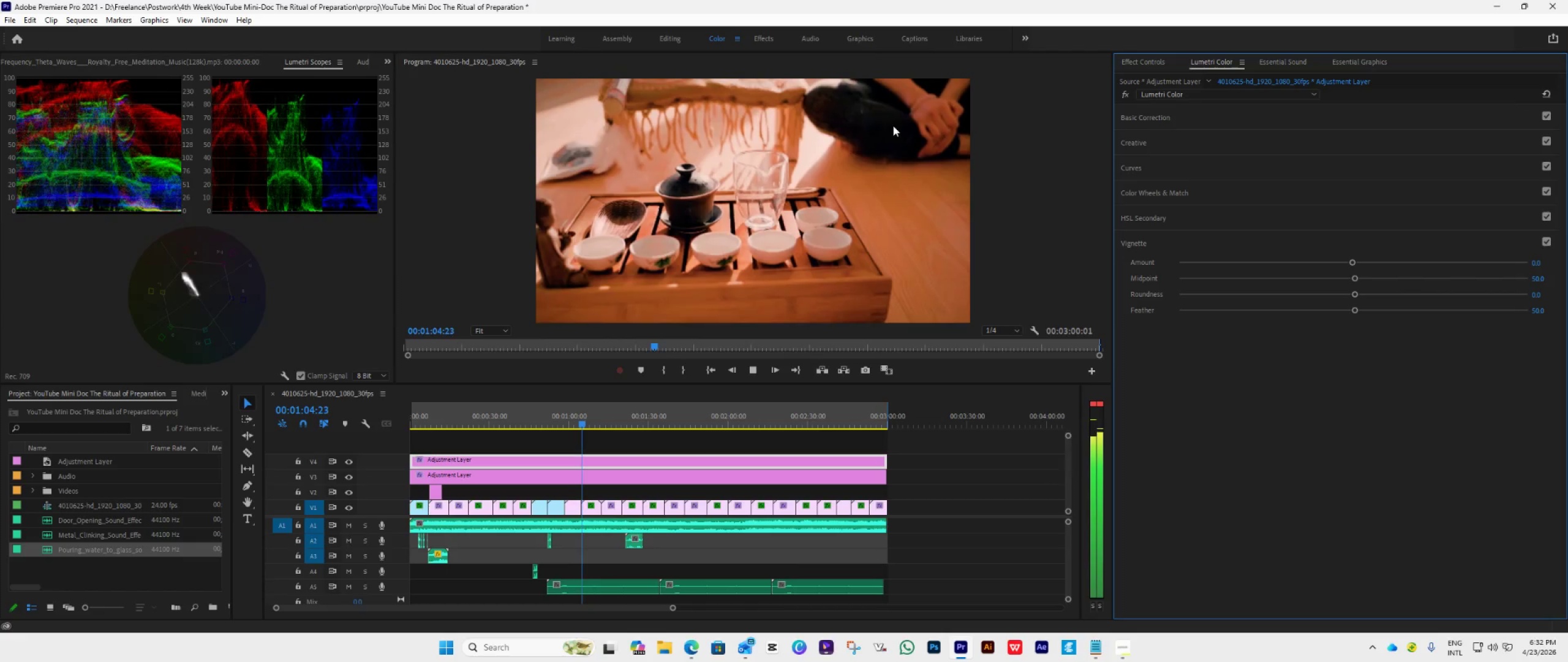 
key(Space)
 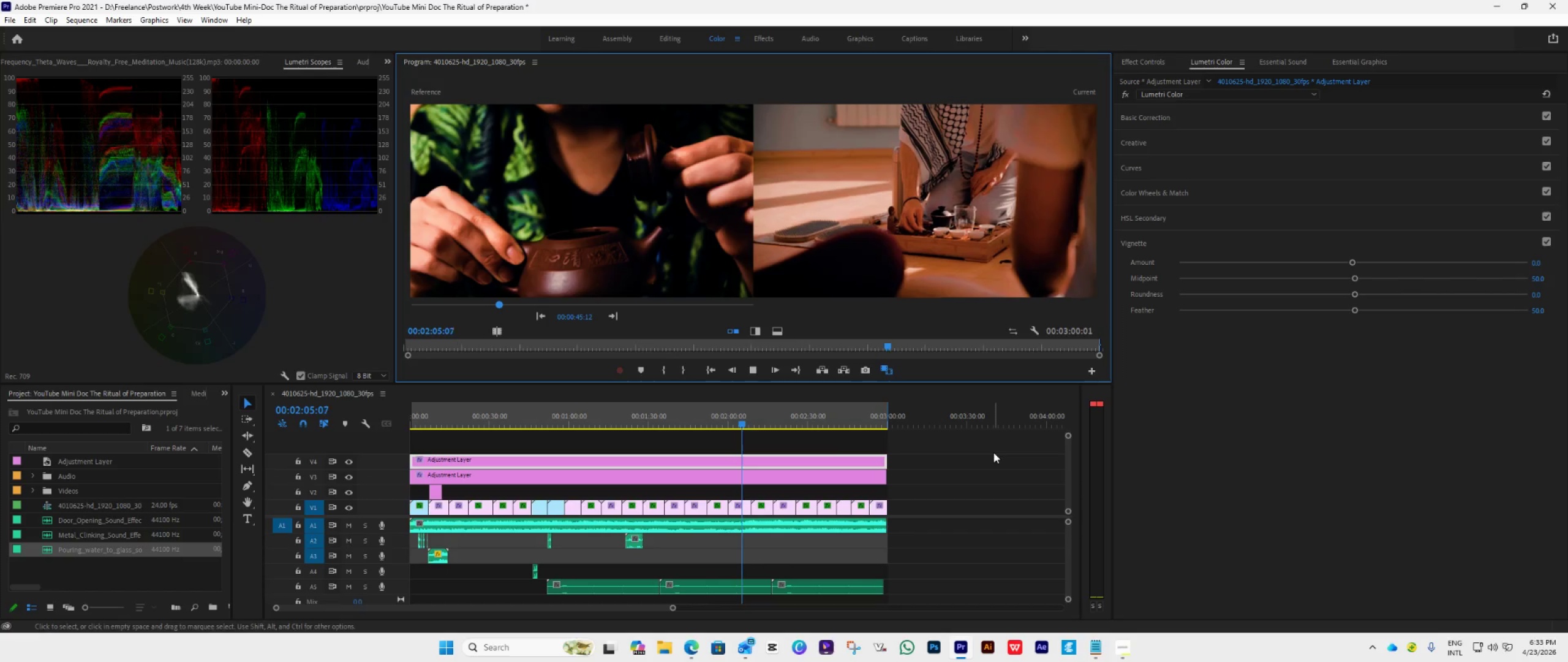 
wait(61.97)
 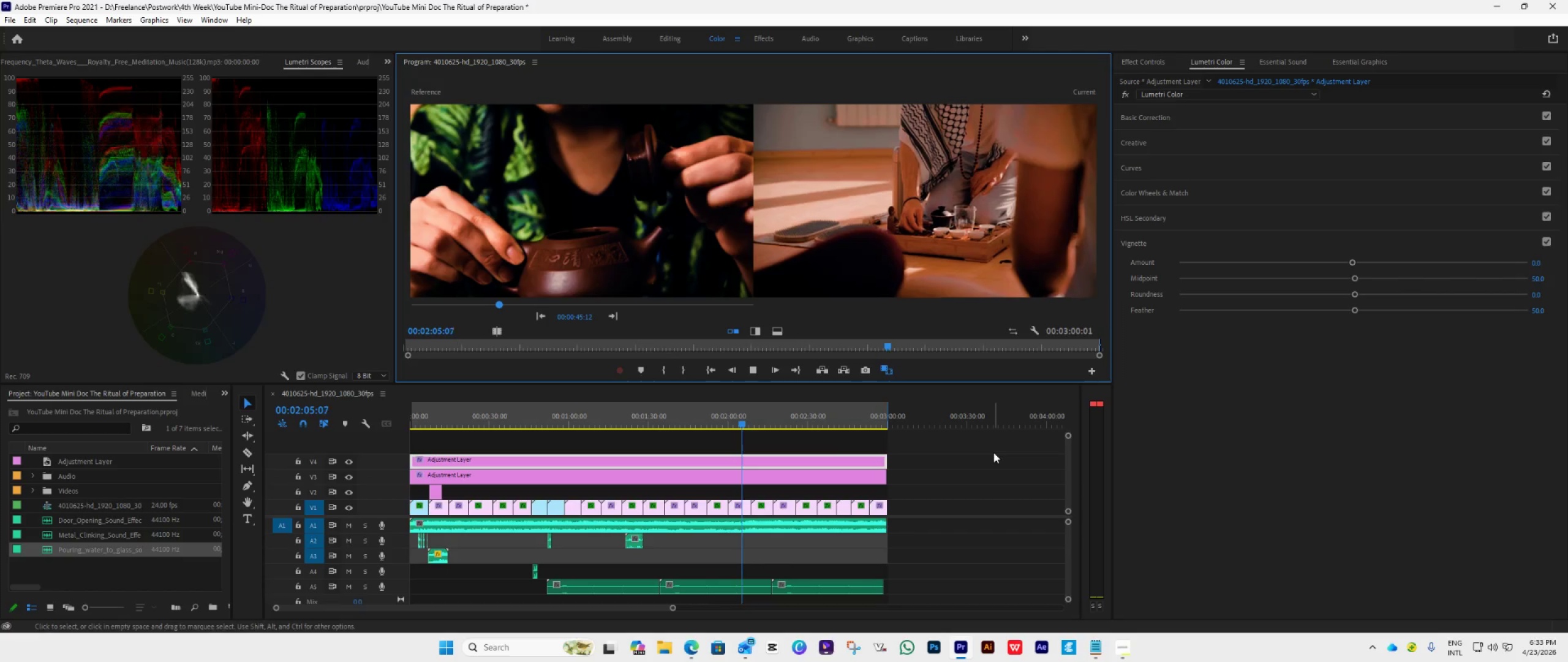 
key(Space)
 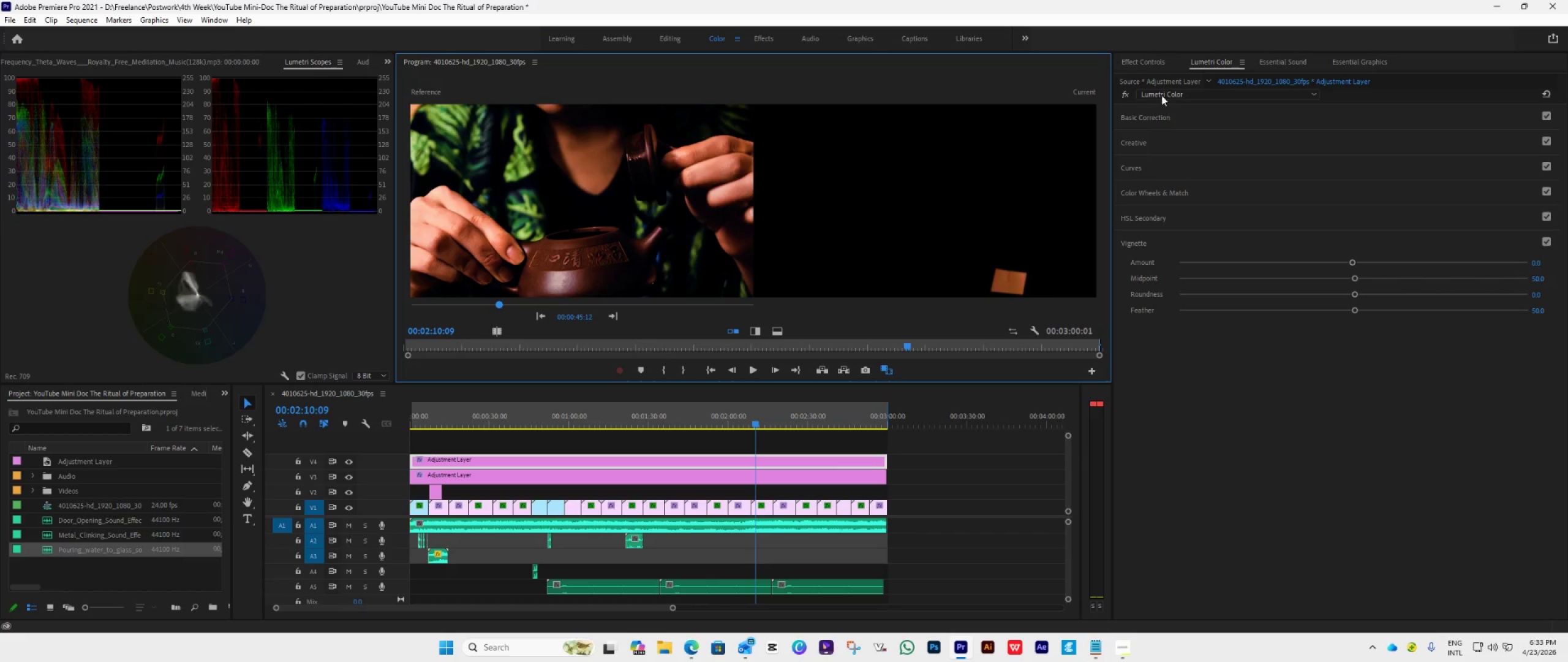 
left_click([1146, 66])
 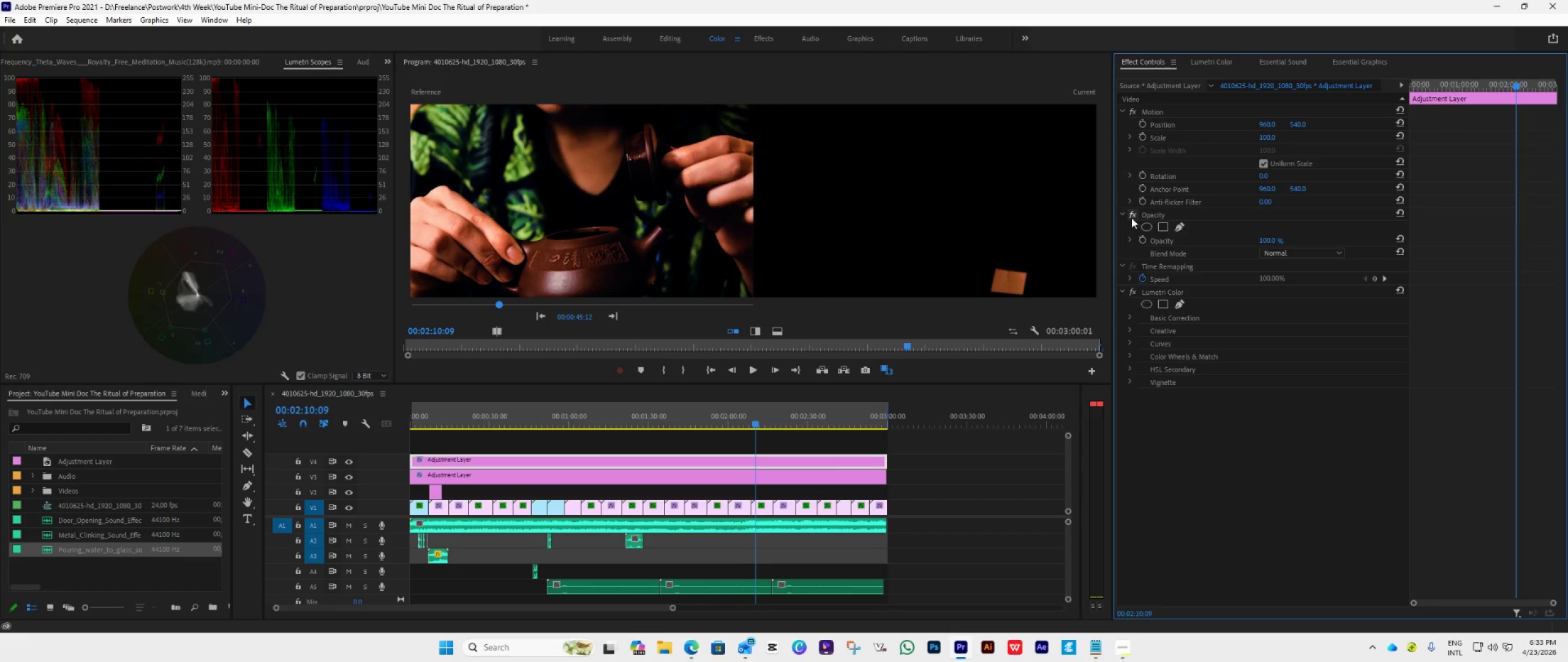 
left_click([1131, 216])
 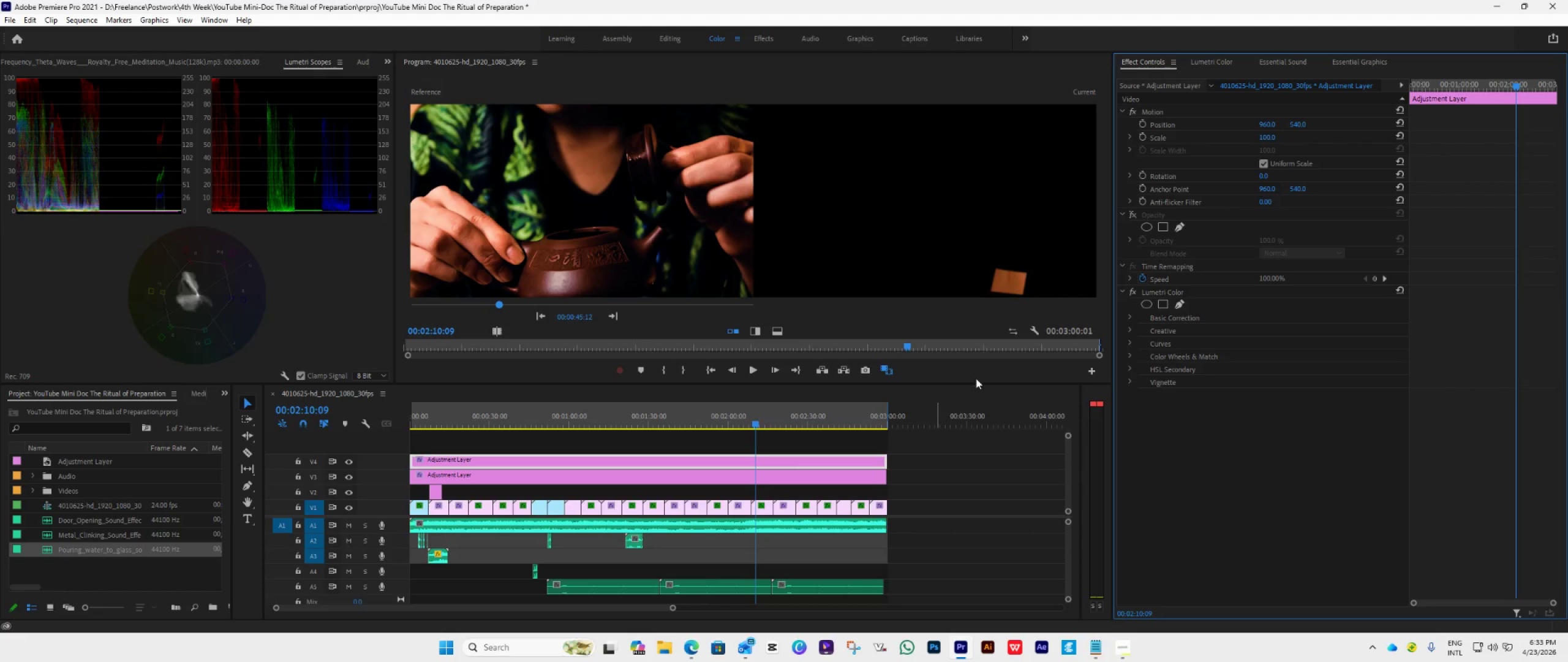 
left_click([884, 370])
 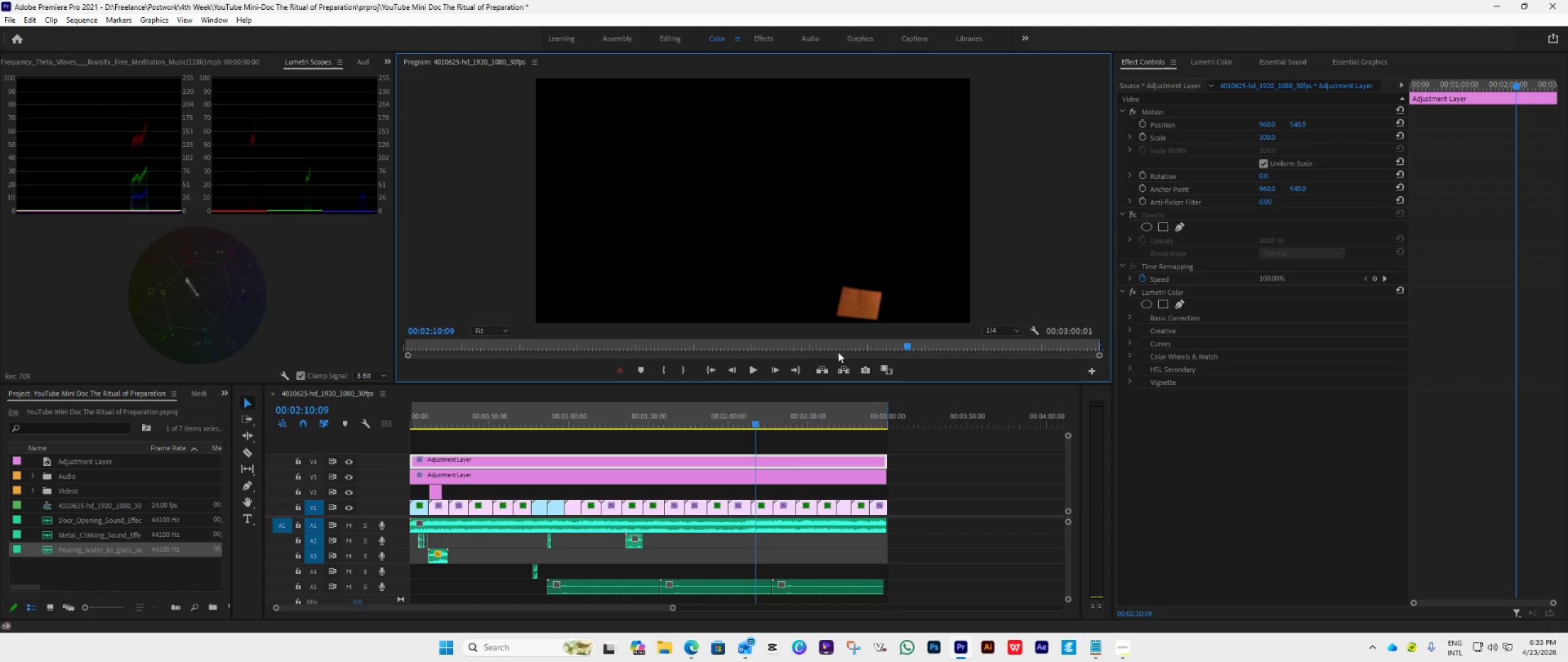 
left_click([772, 461])
 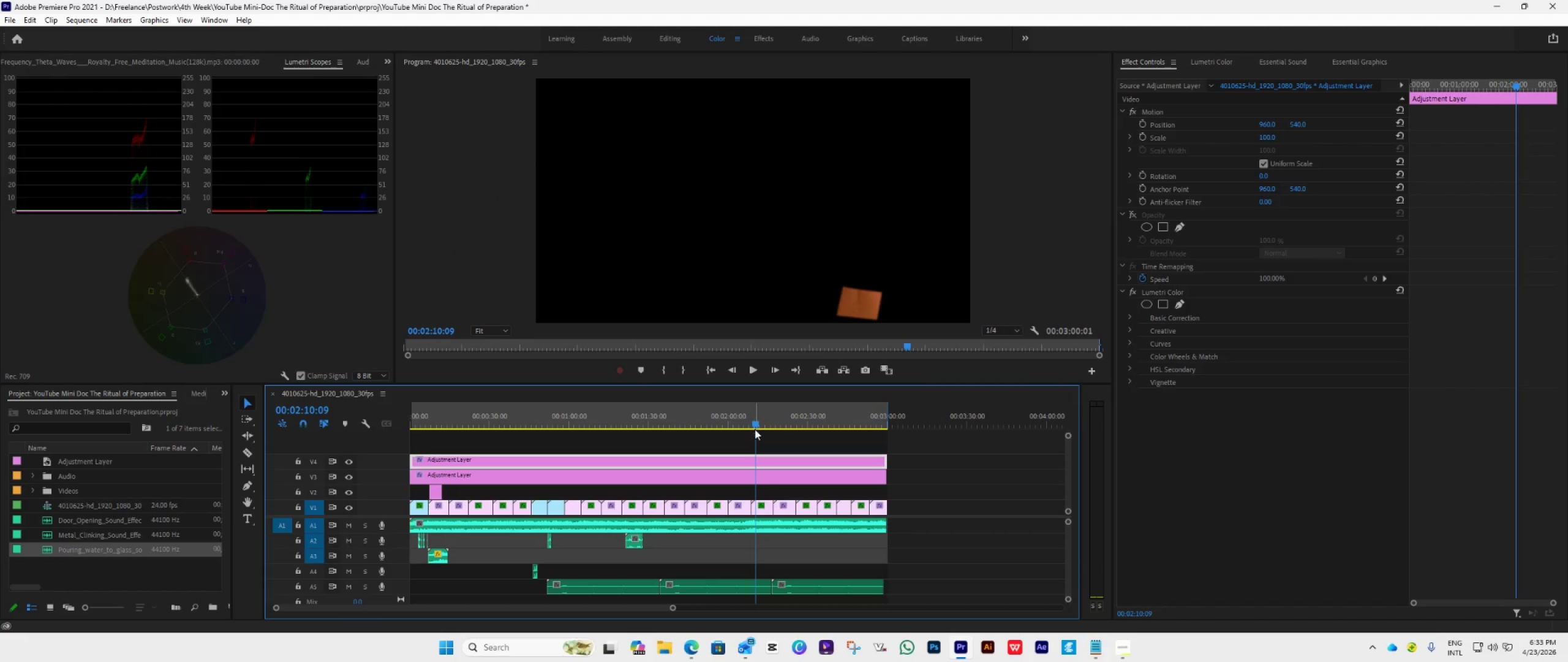 
left_click_drag(start_coordinate=[755, 424], to_coordinate=[764, 436])
 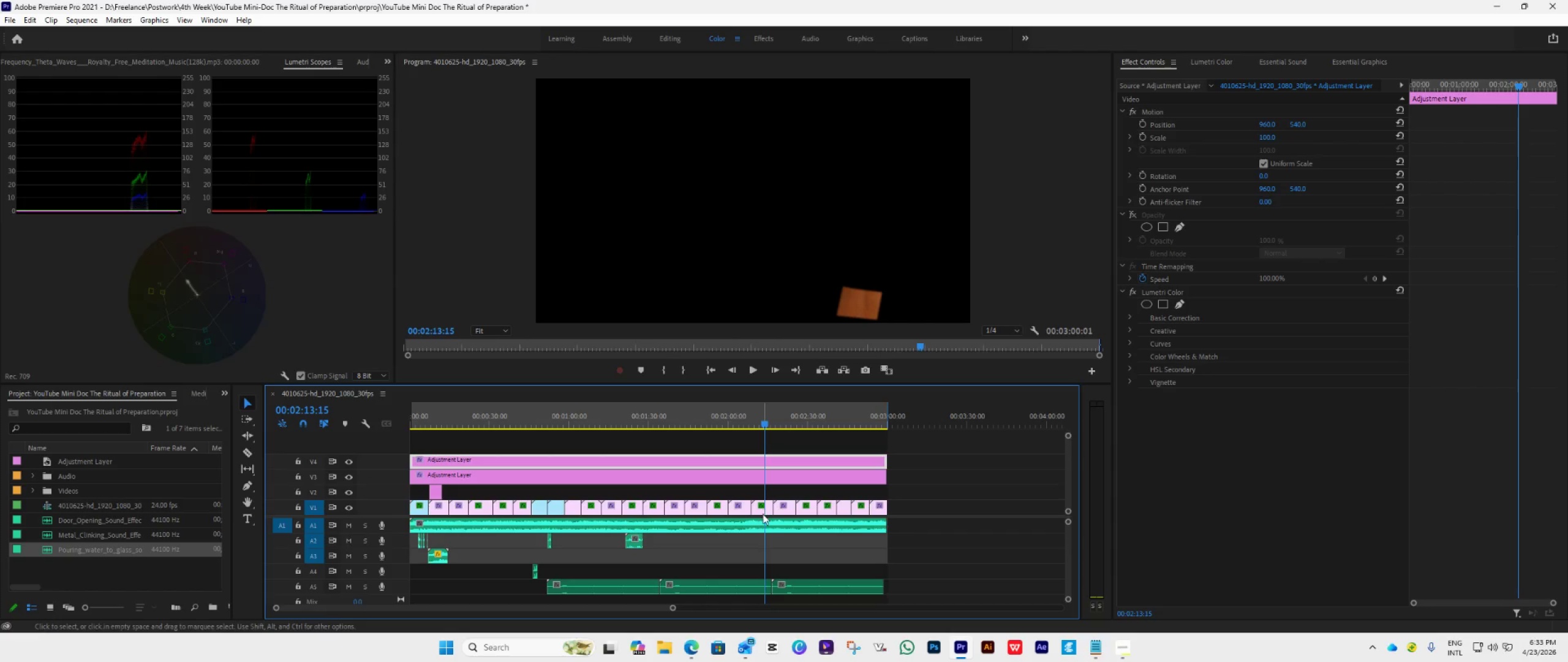 
left_click([763, 514])
 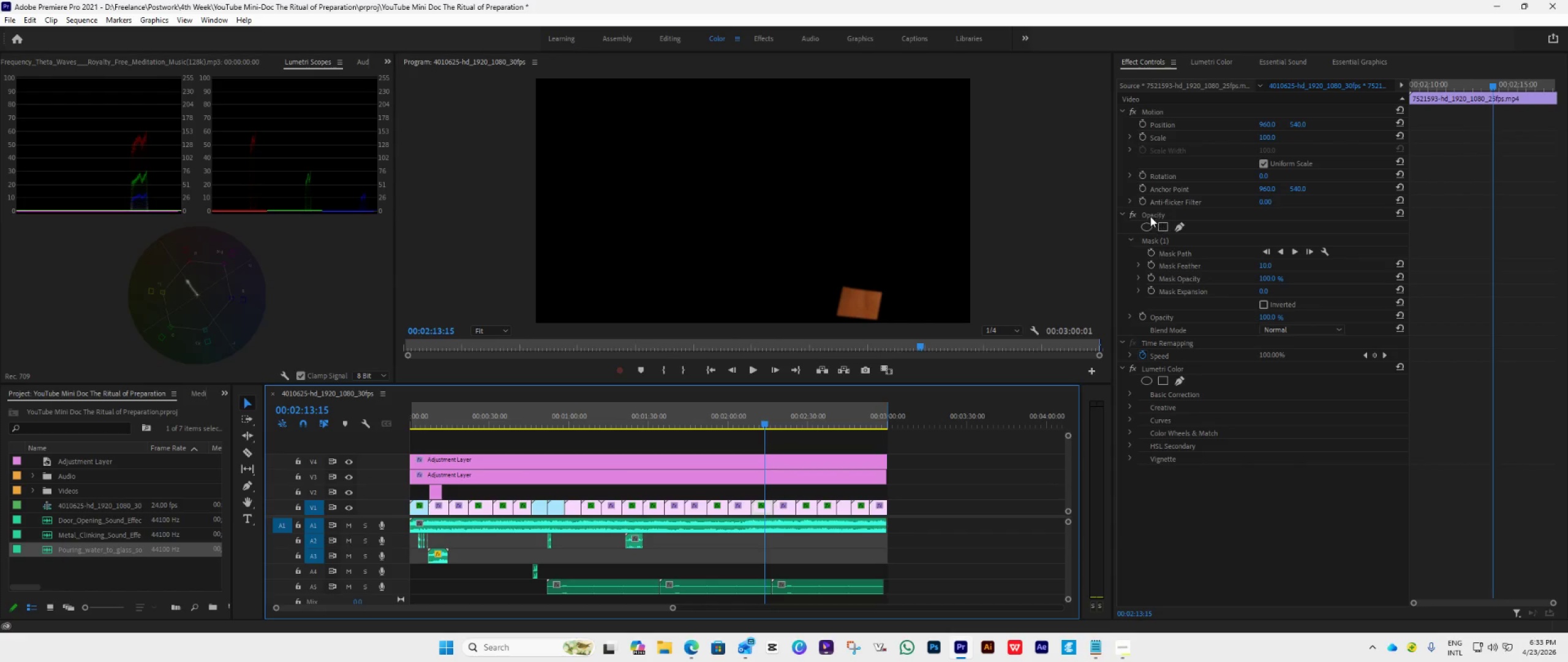 
left_click([1133, 217])
 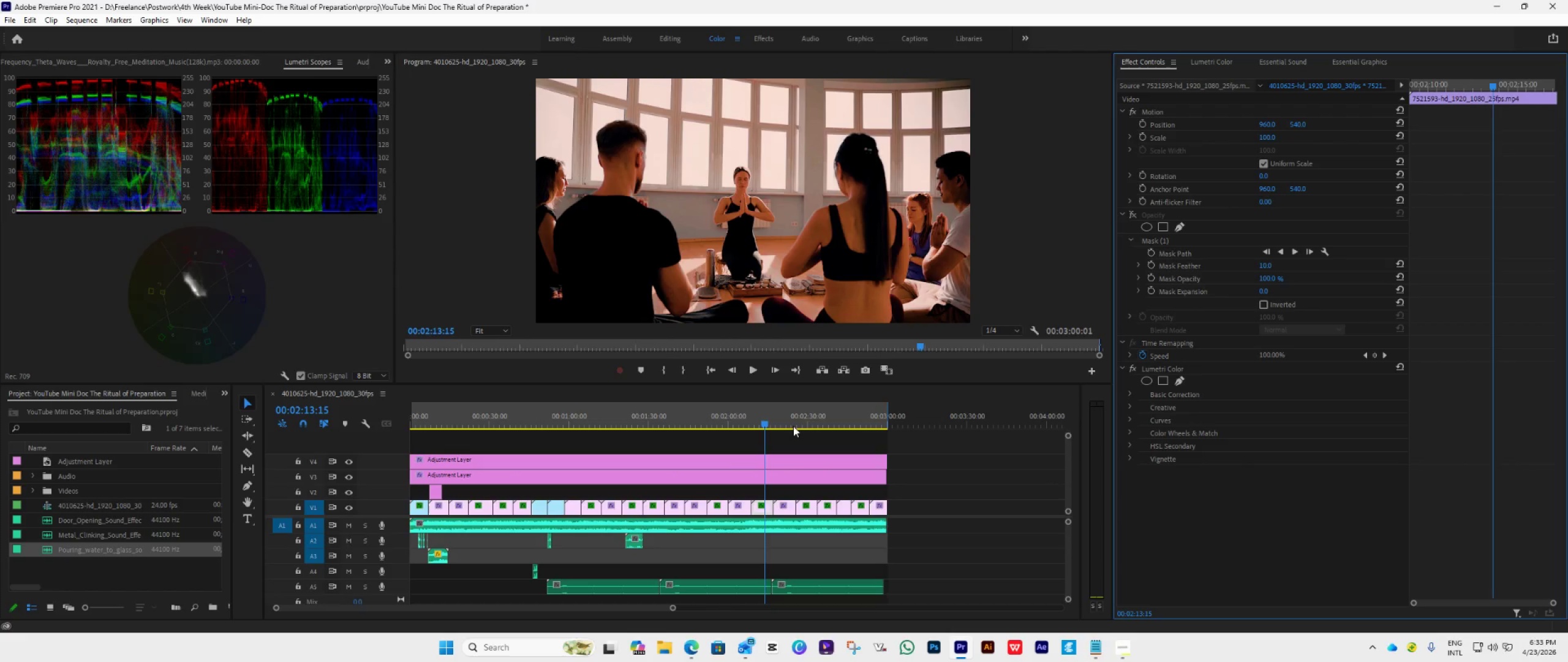 
left_click_drag(start_coordinate=[767, 421], to_coordinate=[744, 429])
 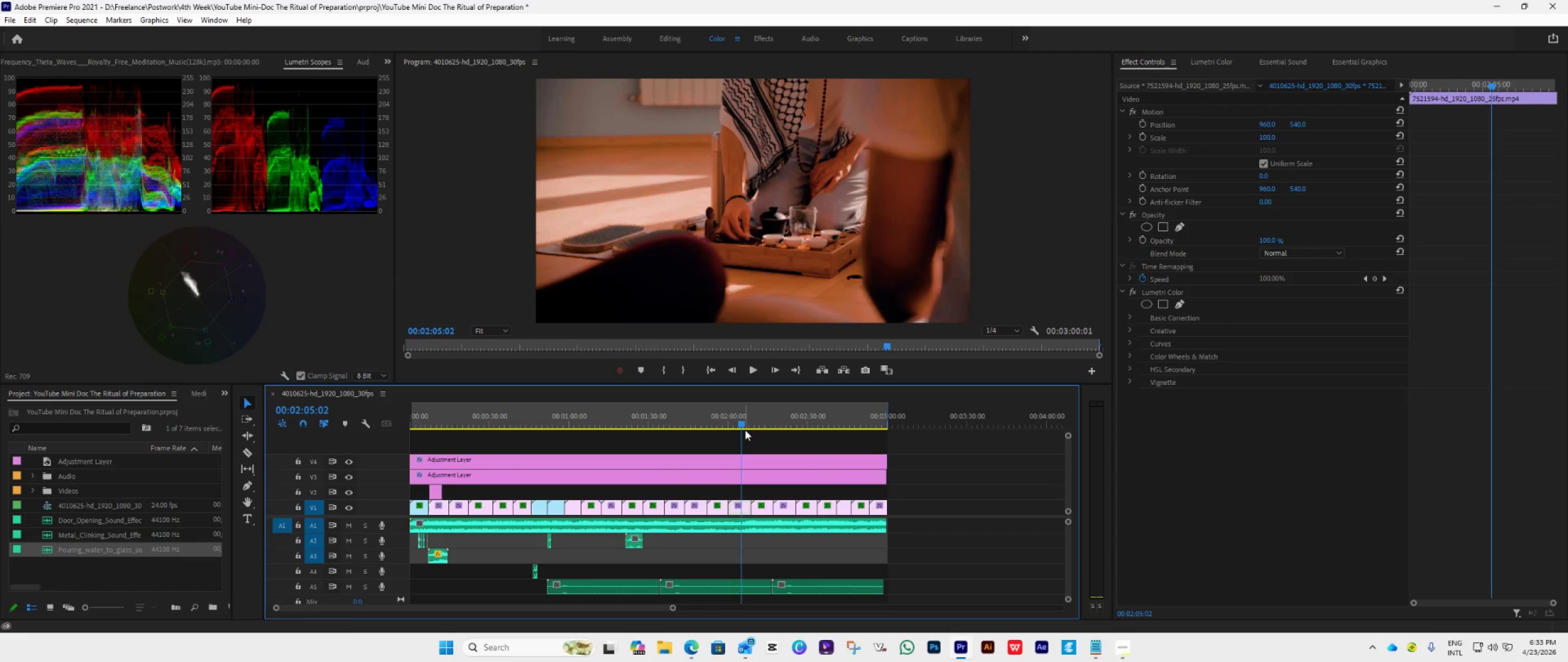 
key(Space)
 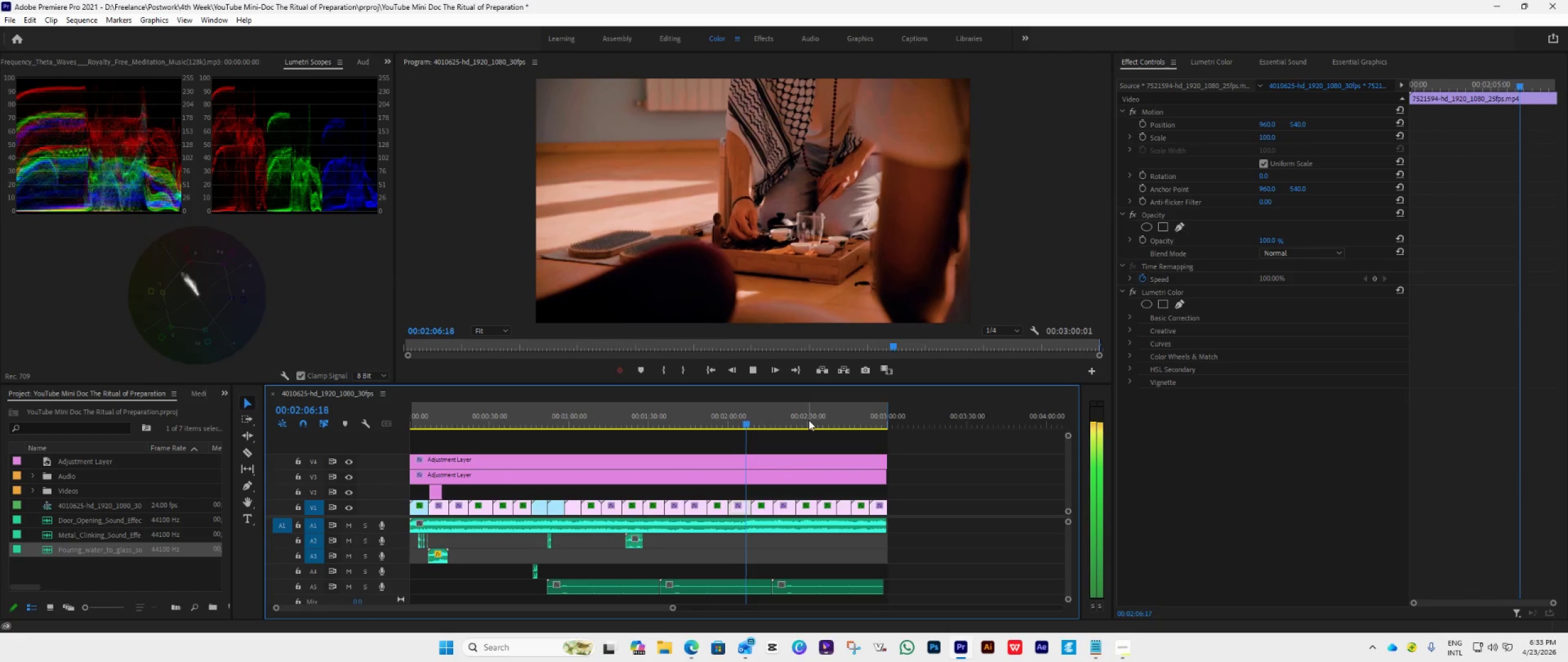 
left_click([891, 364])
 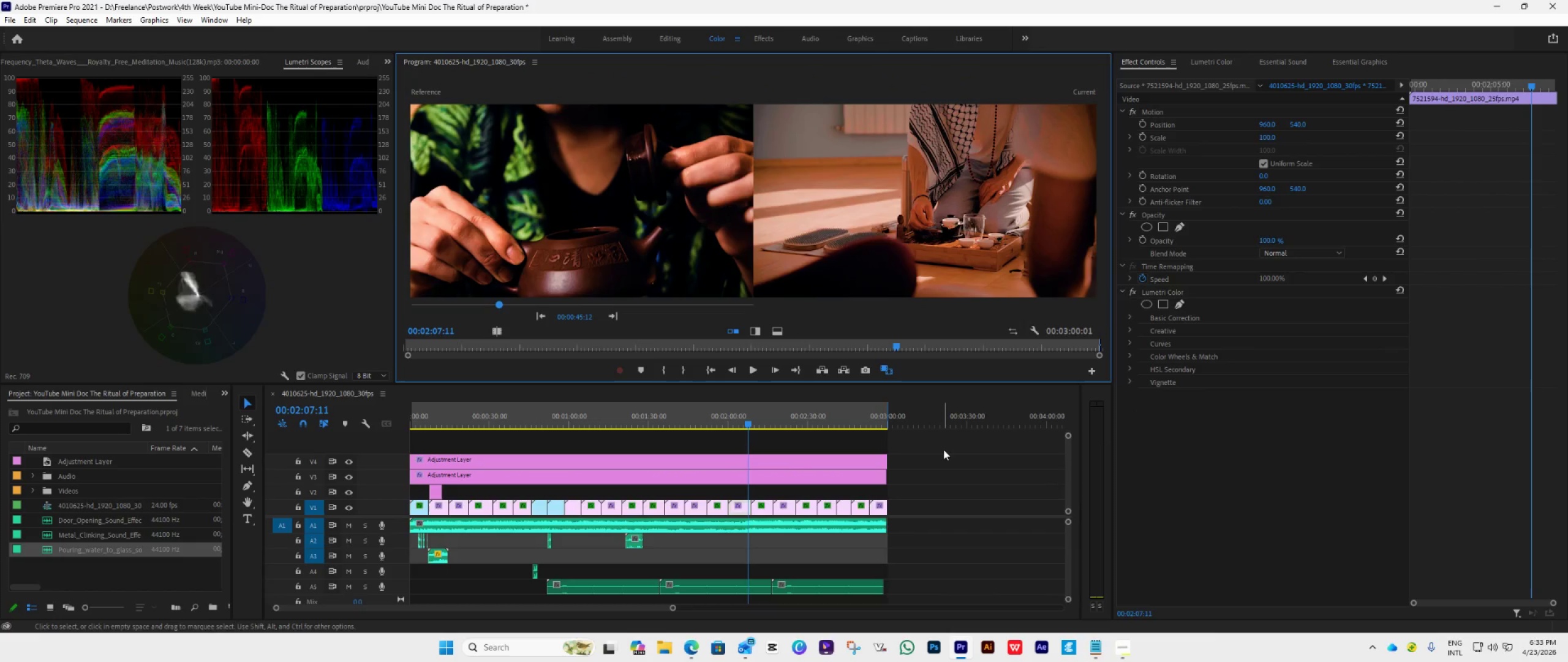 
key(Space)
 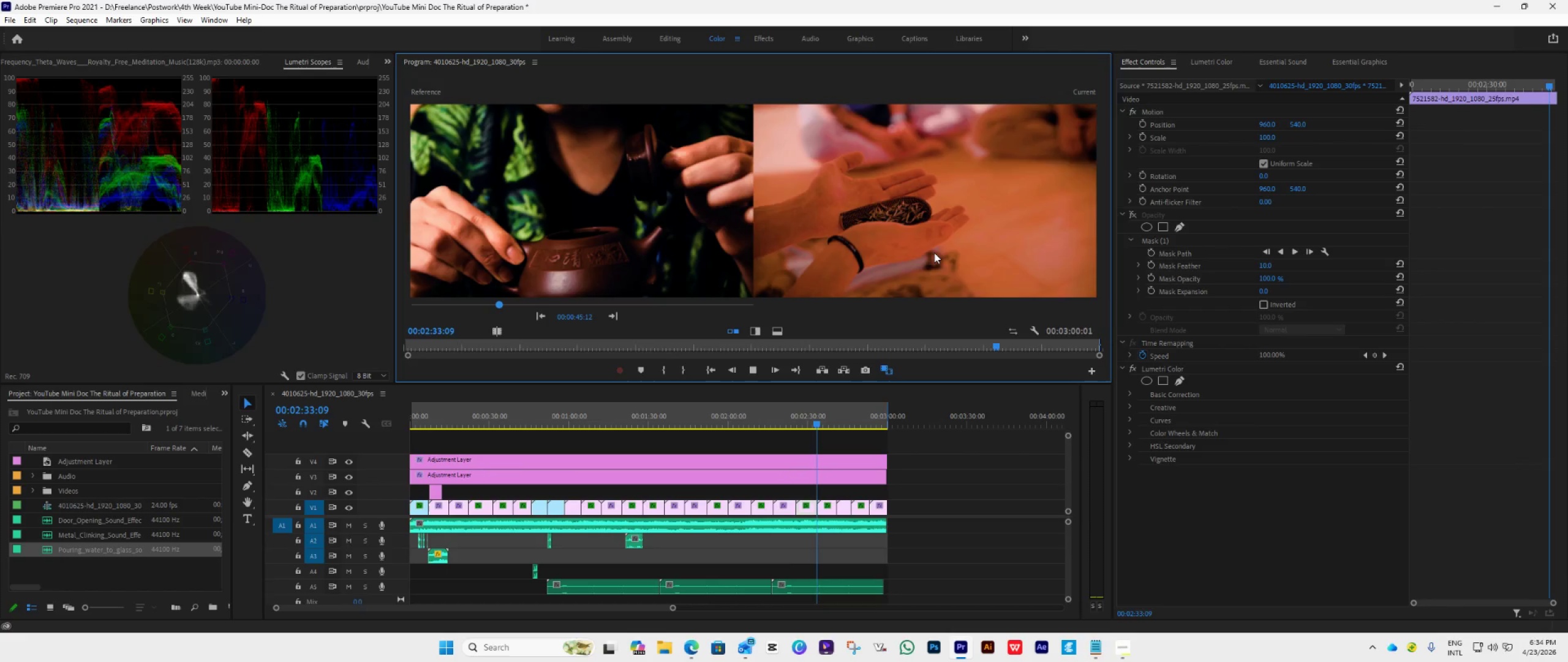 
wait(31.14)
 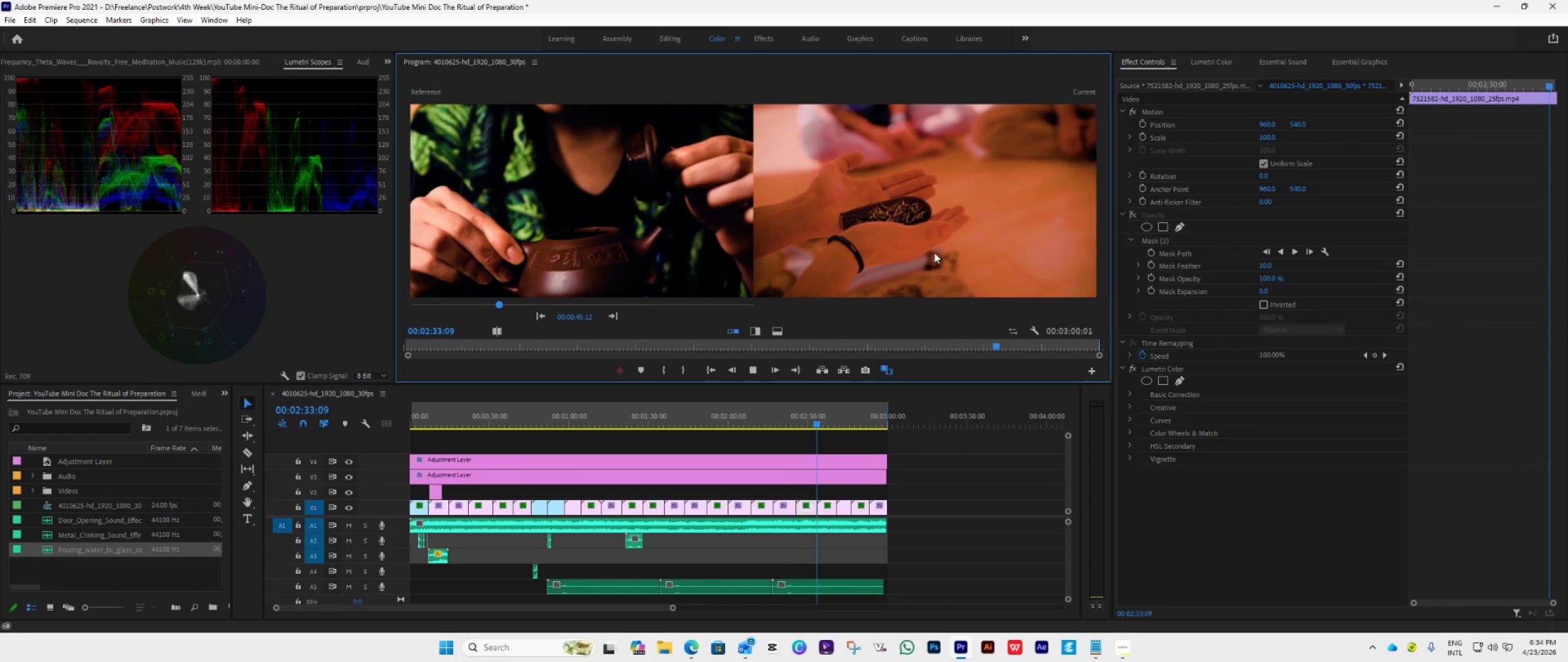 
key(Space)
 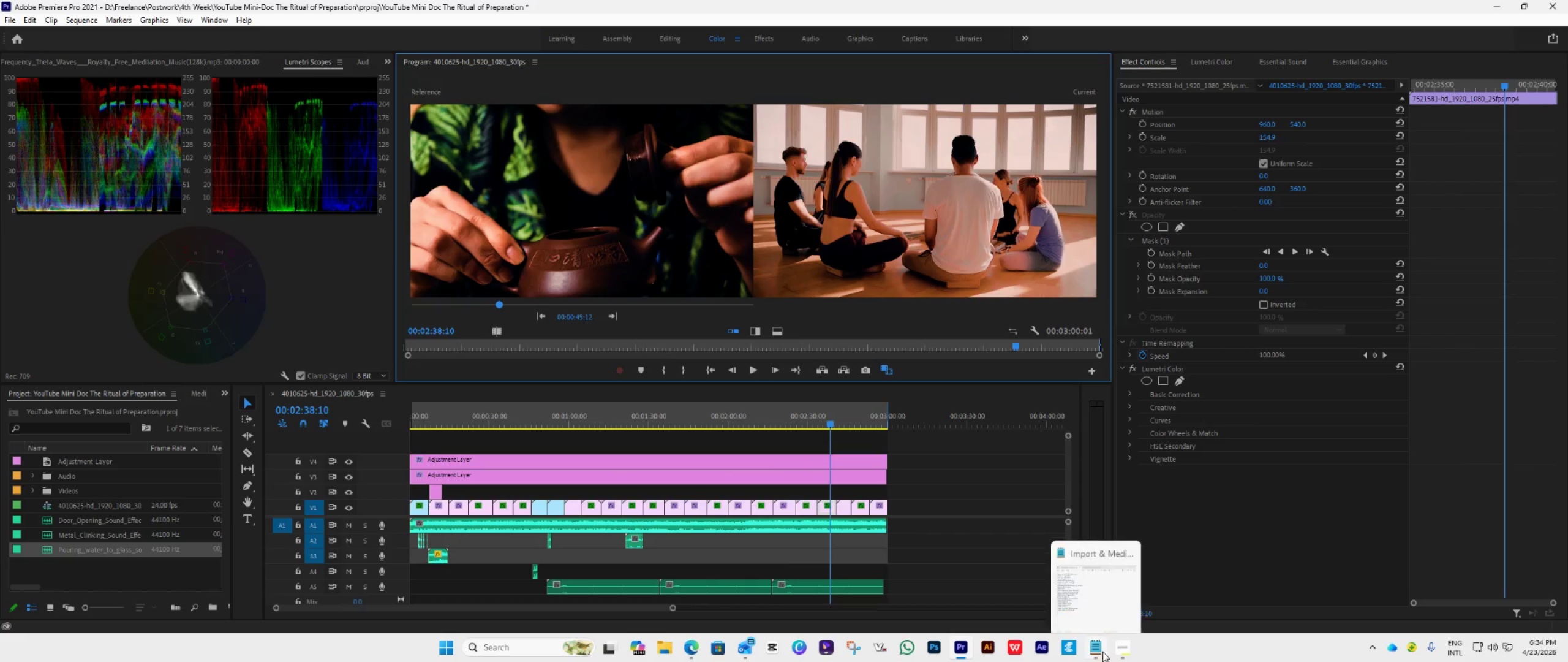 
left_click([1115, 651])